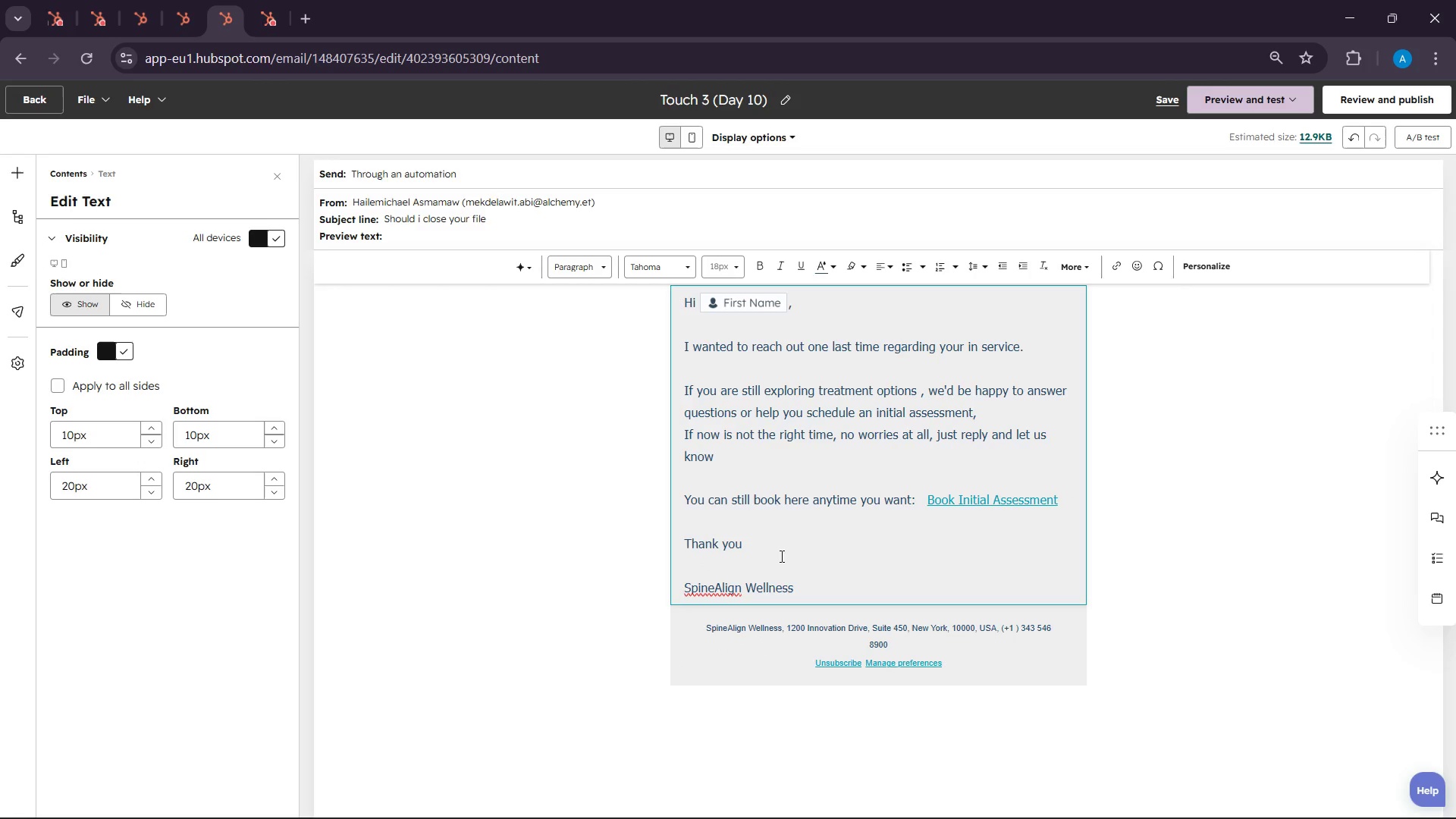 
left_click_drag(start_coordinate=[780, 556], to_coordinate=[779, 560])
 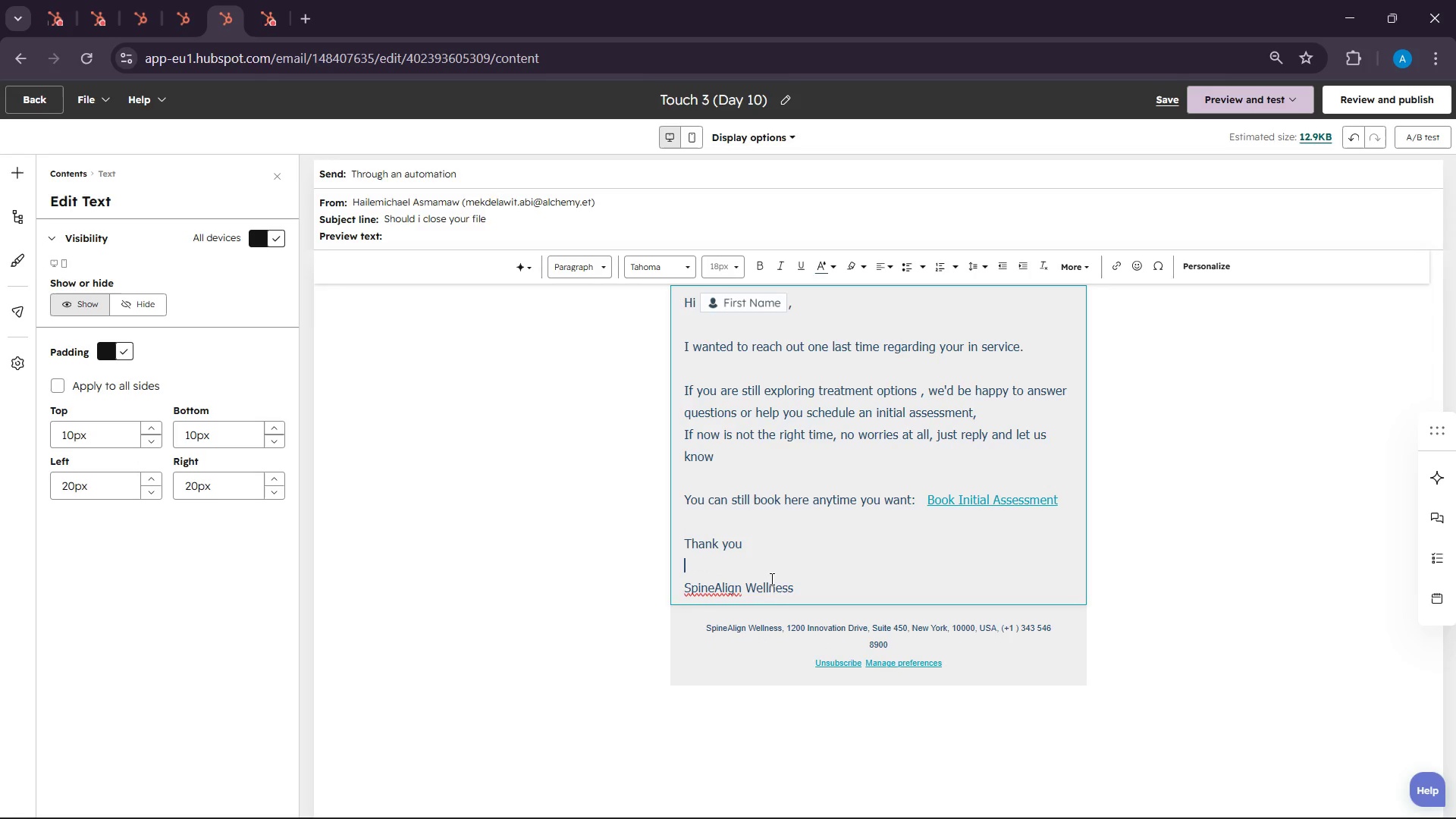 
key(Backspace)
 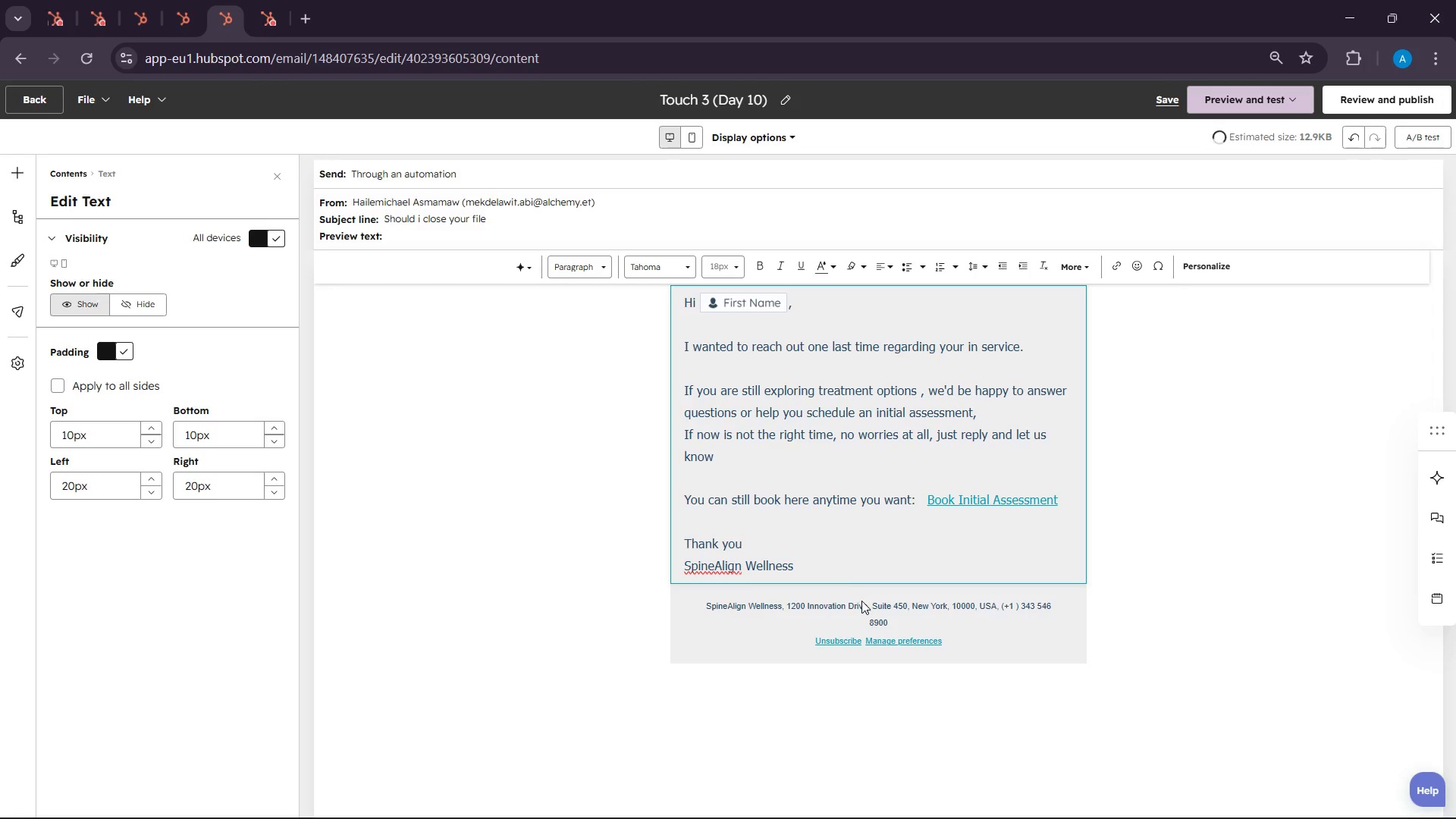 
scroll: coordinate [864, 602], scroll_direction: up, amount: 3.0
 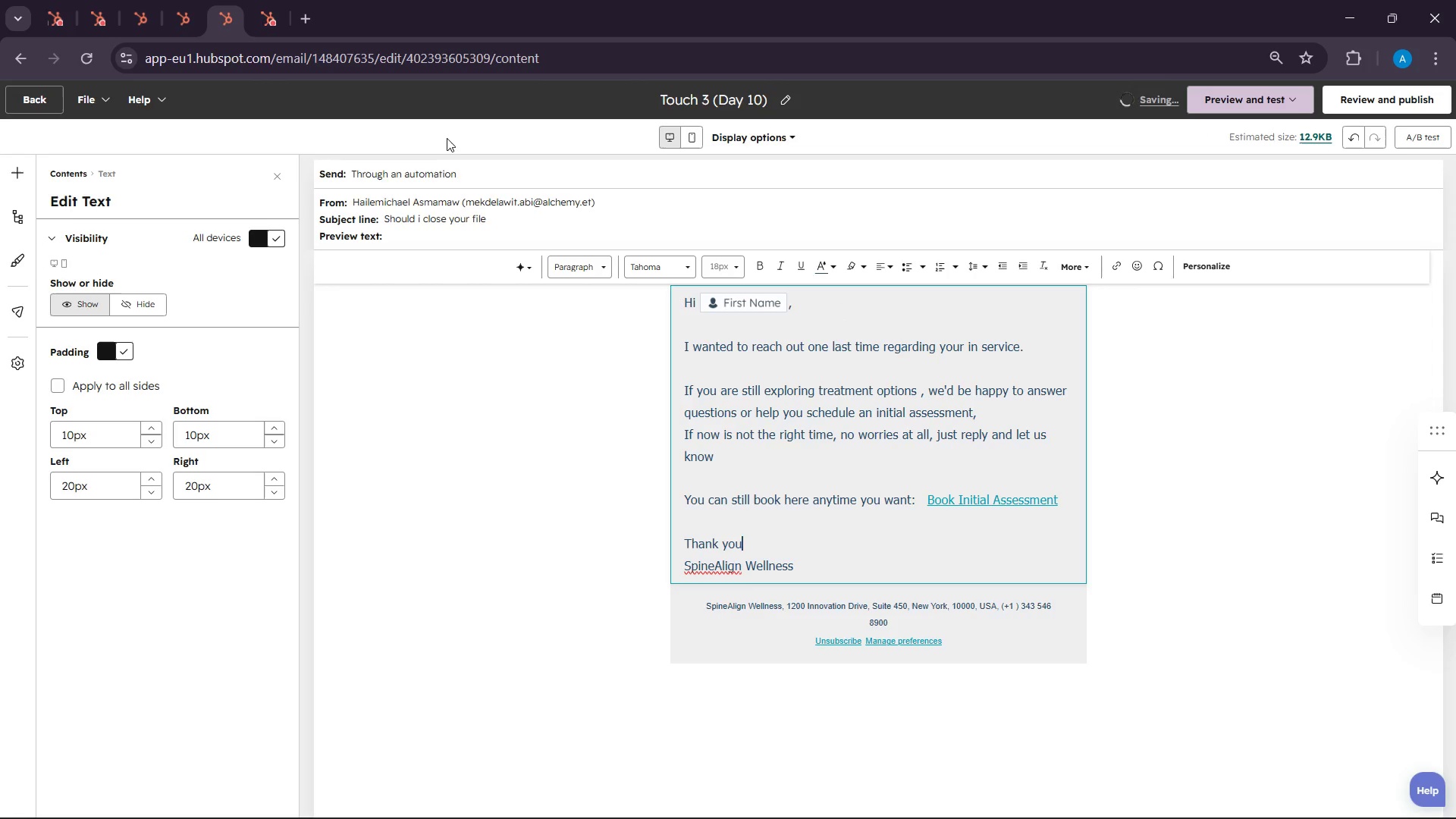 
left_click([285, 10])
 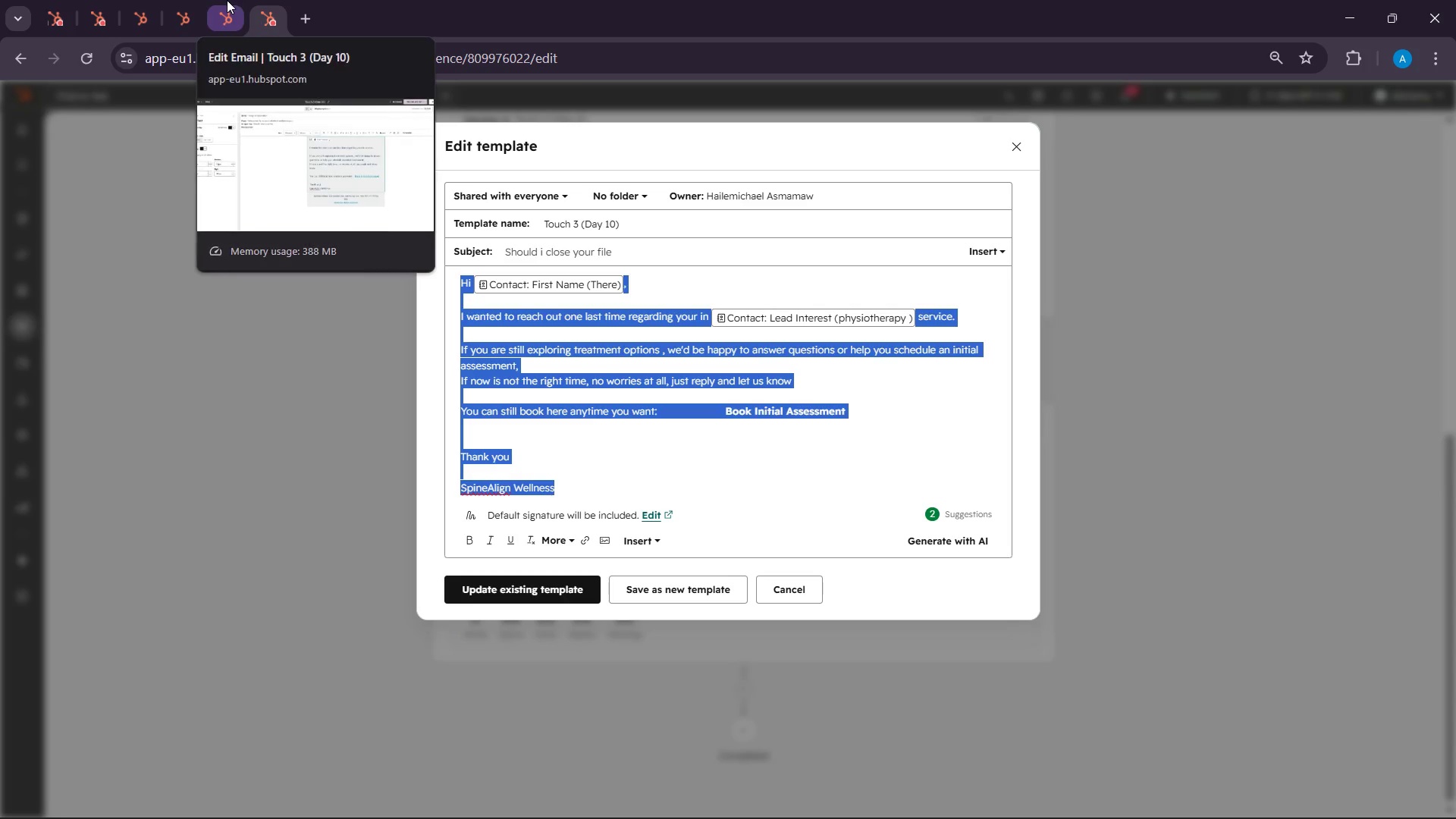 
left_click([220, 0])
 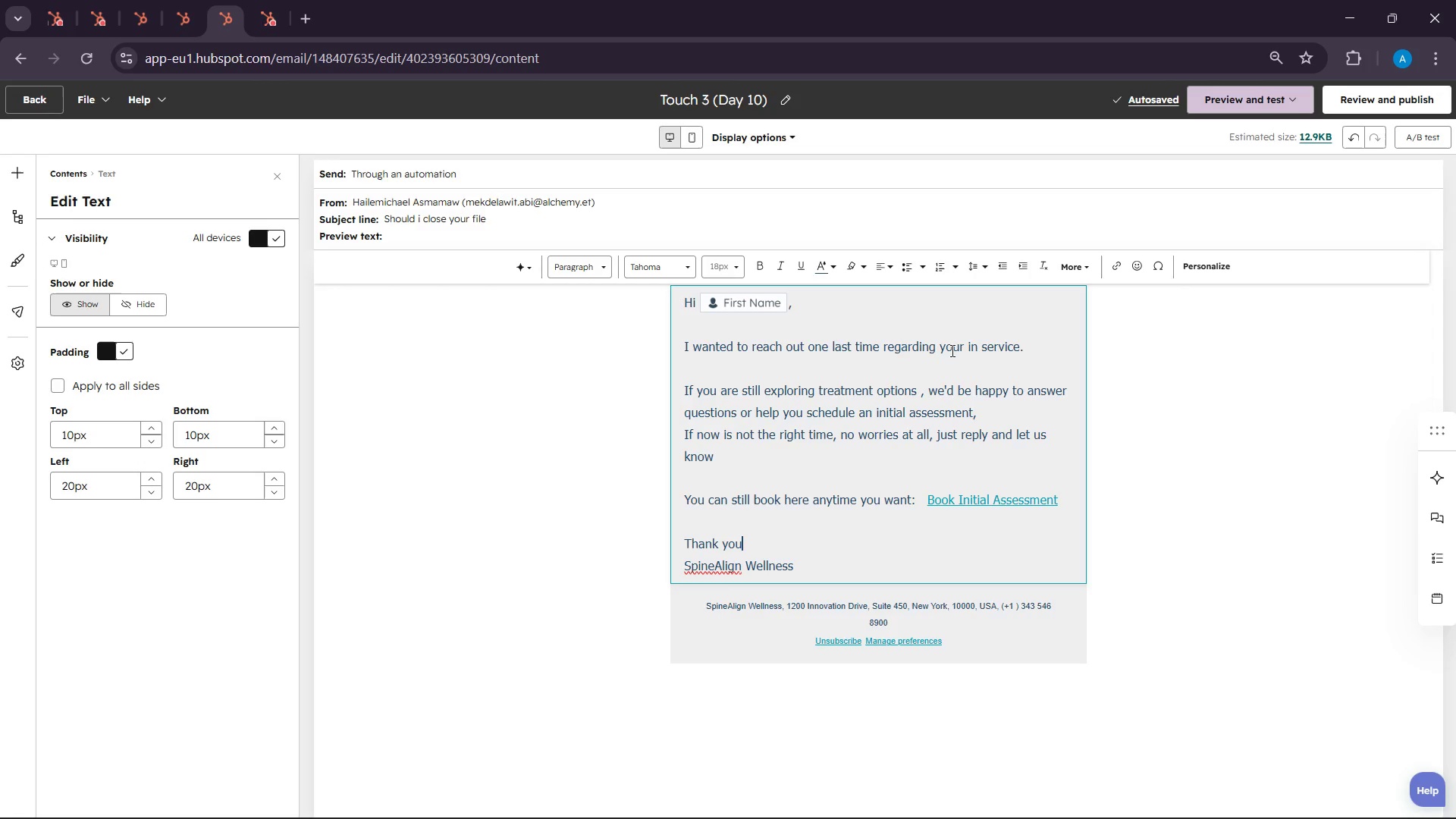 
wait(6.05)
 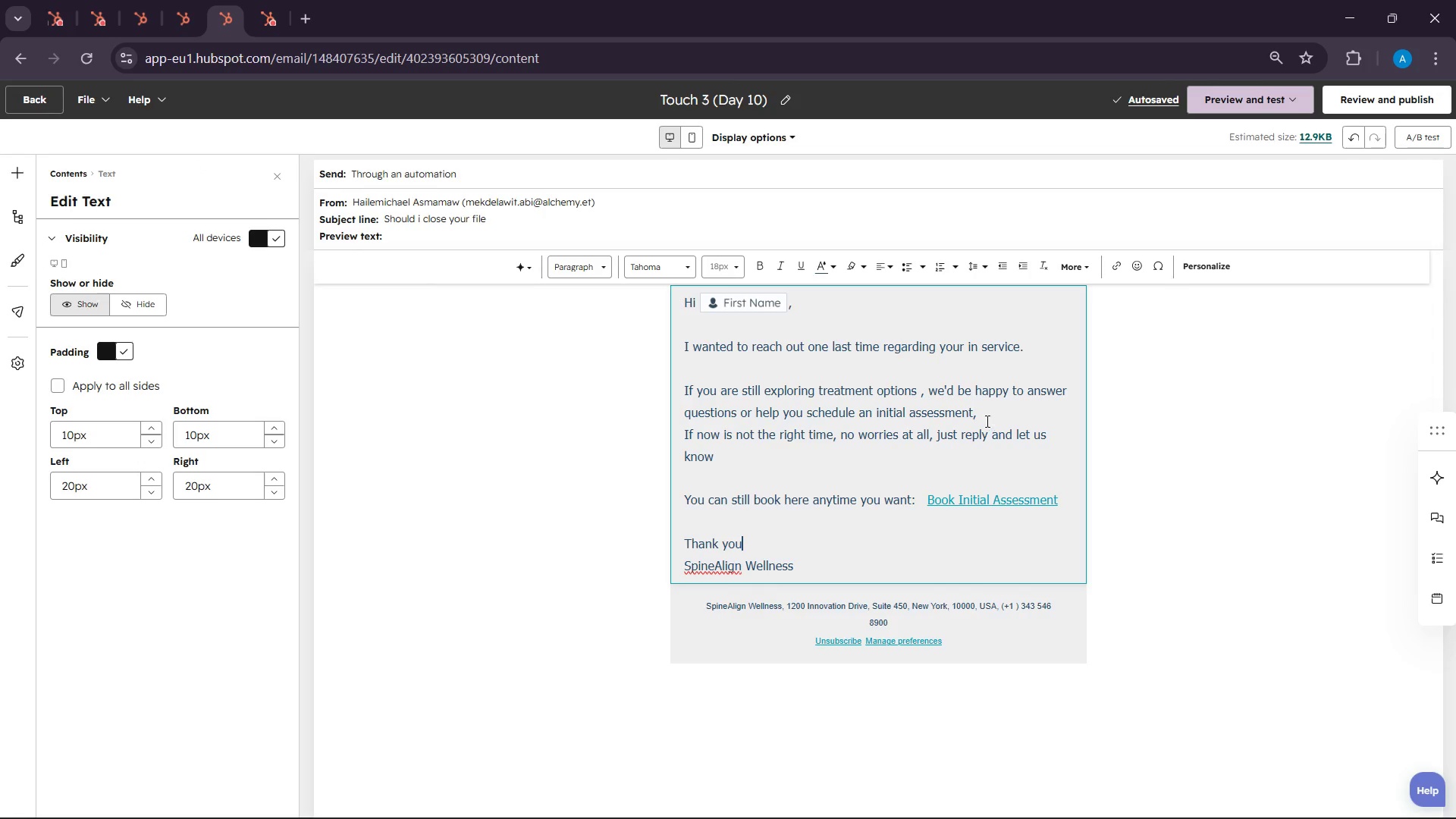 
left_click([983, 350])
 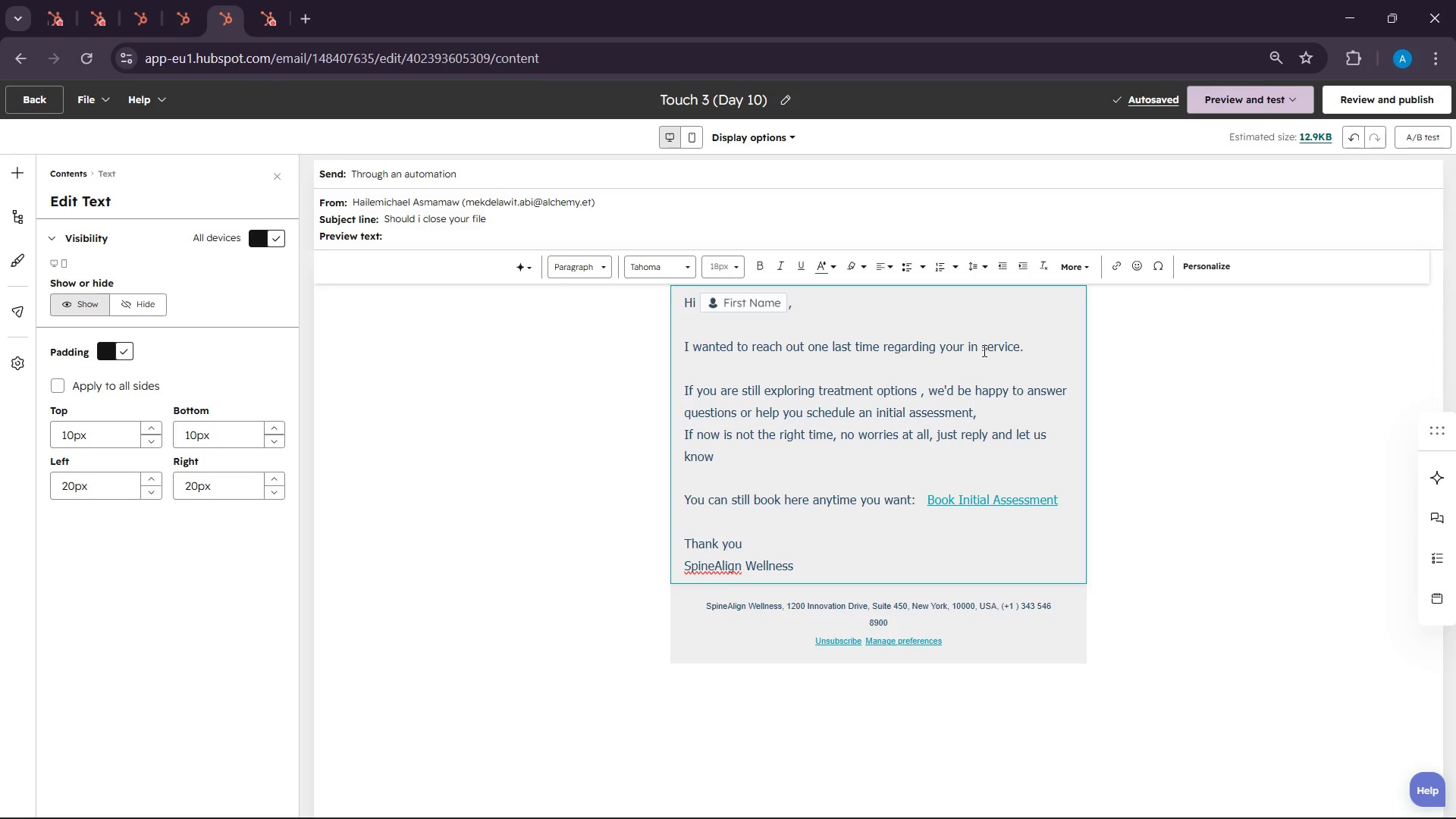 
key(Backspace)
 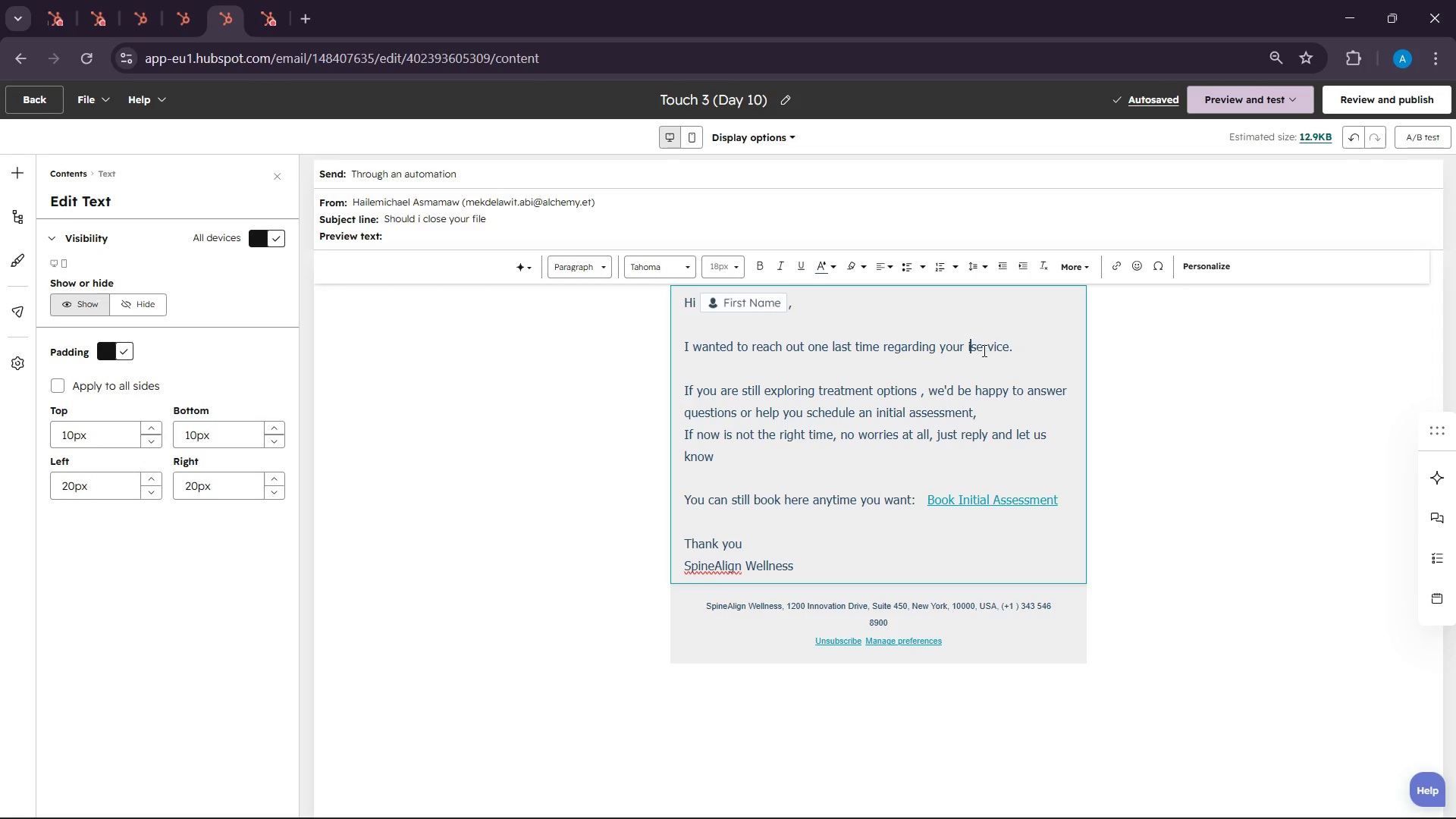 
key(Backspace)
 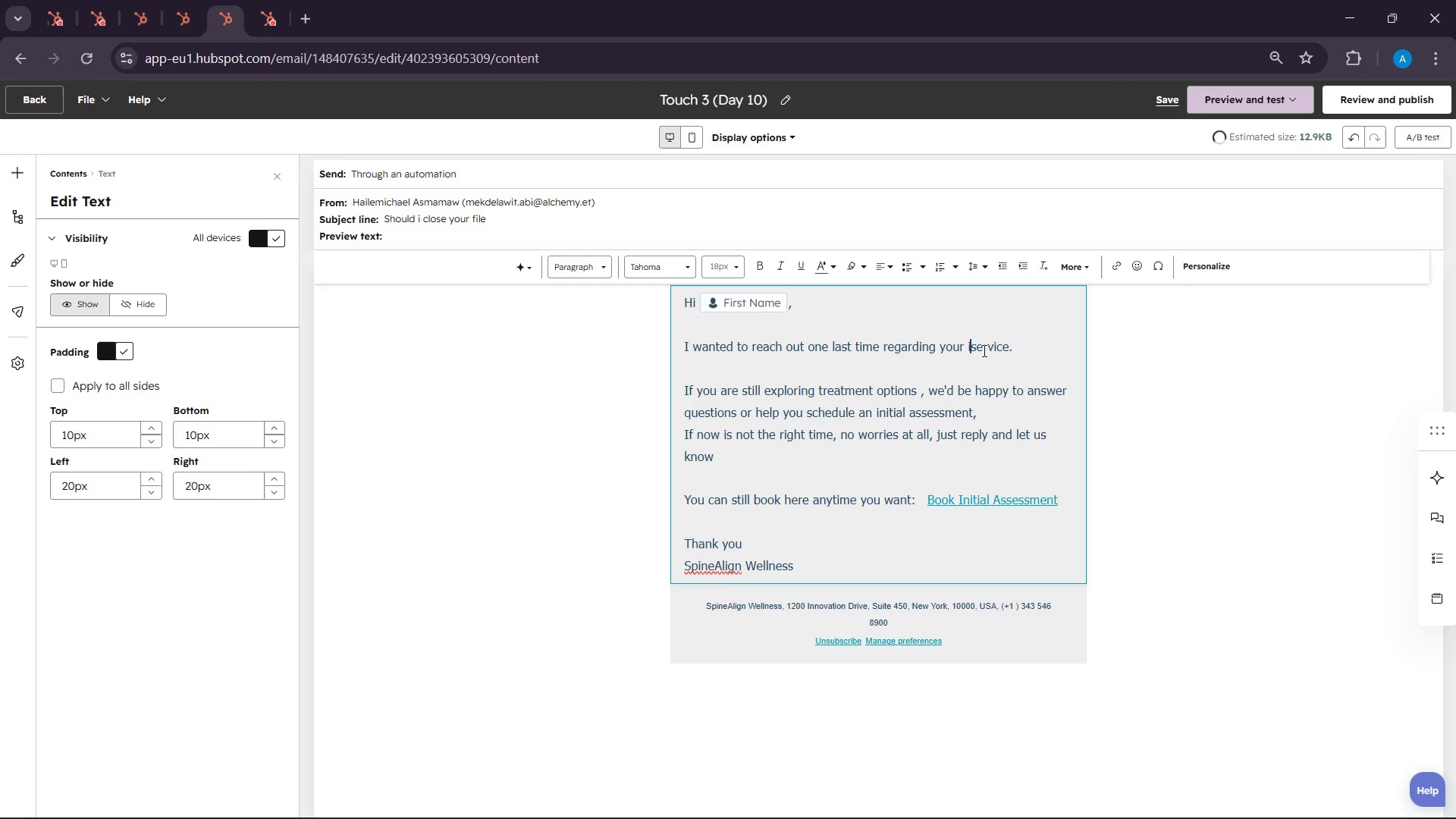 
key(Backspace)
 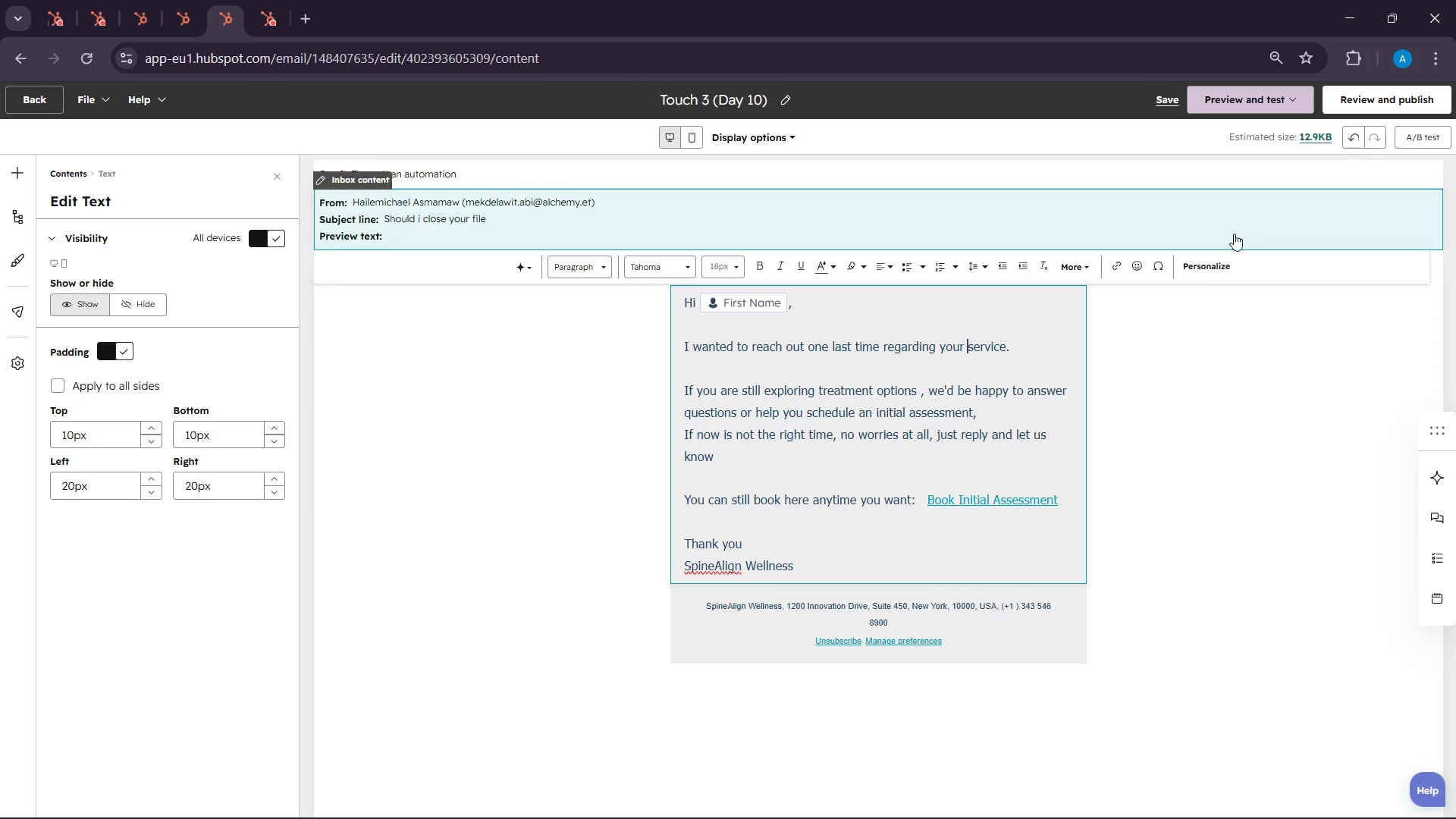 
left_click([1193, 272])
 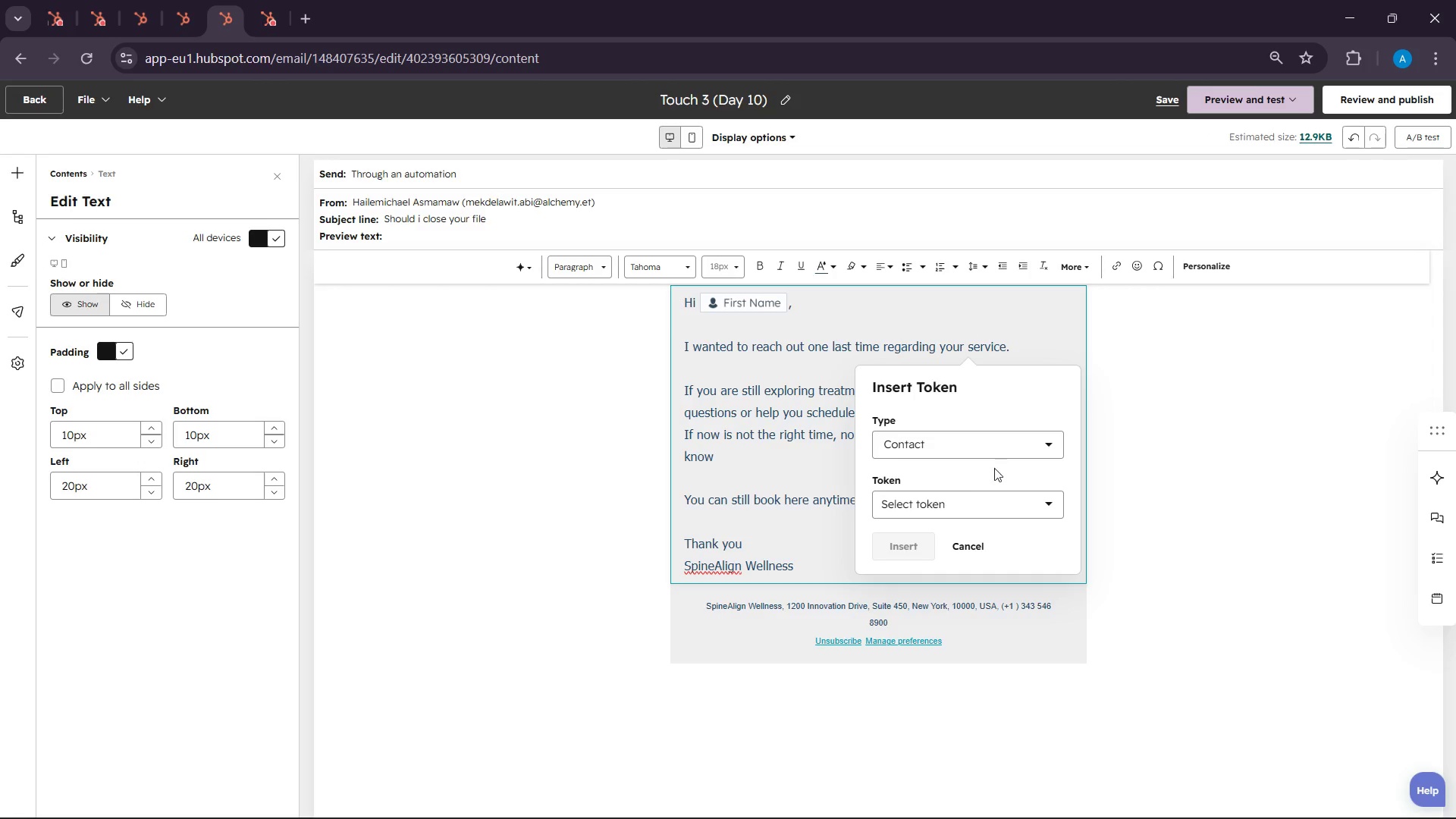 
left_click([974, 504])
 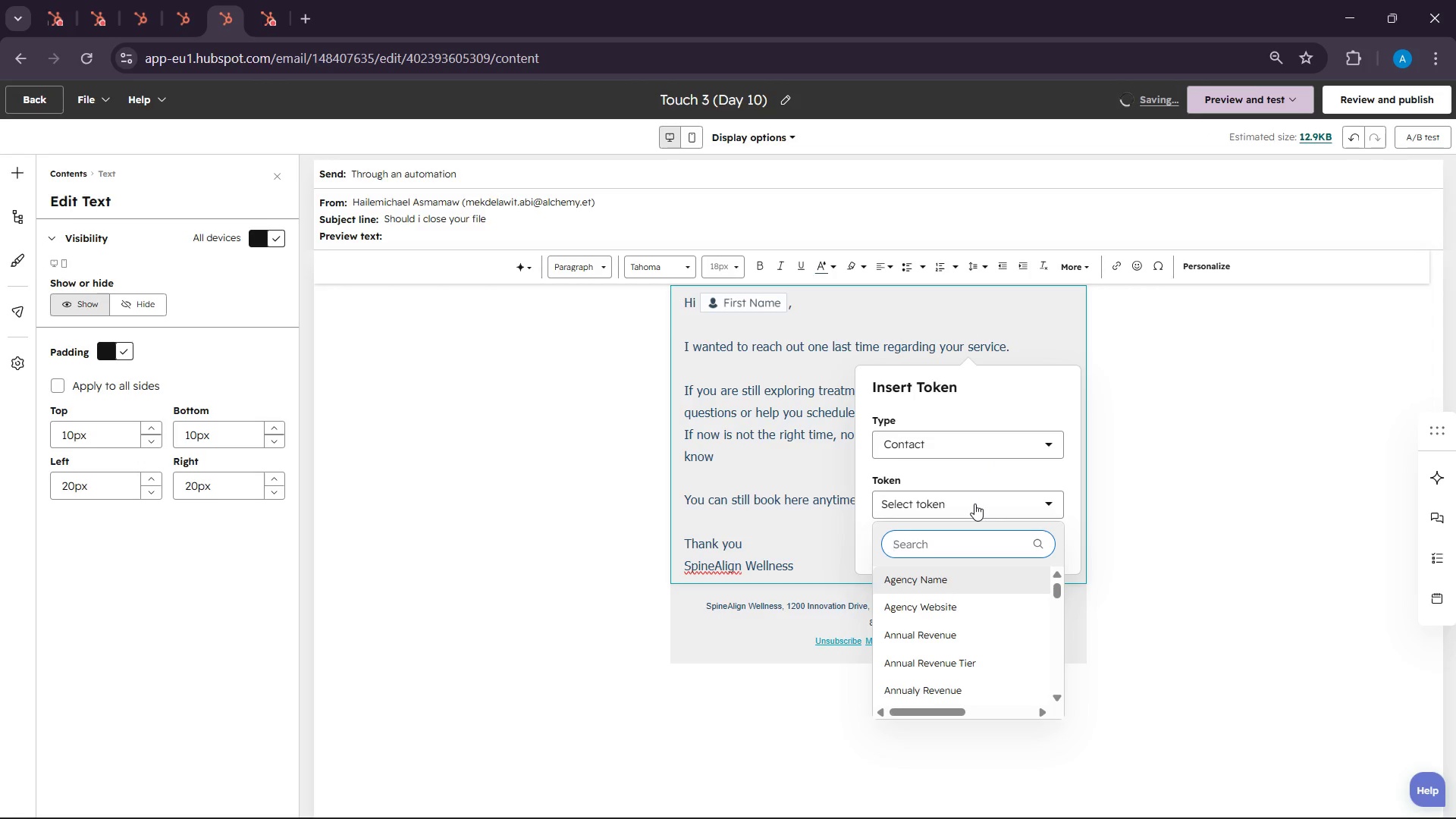 
type(leas )
key(Backspace)
key(Backspace)
type(d int)
 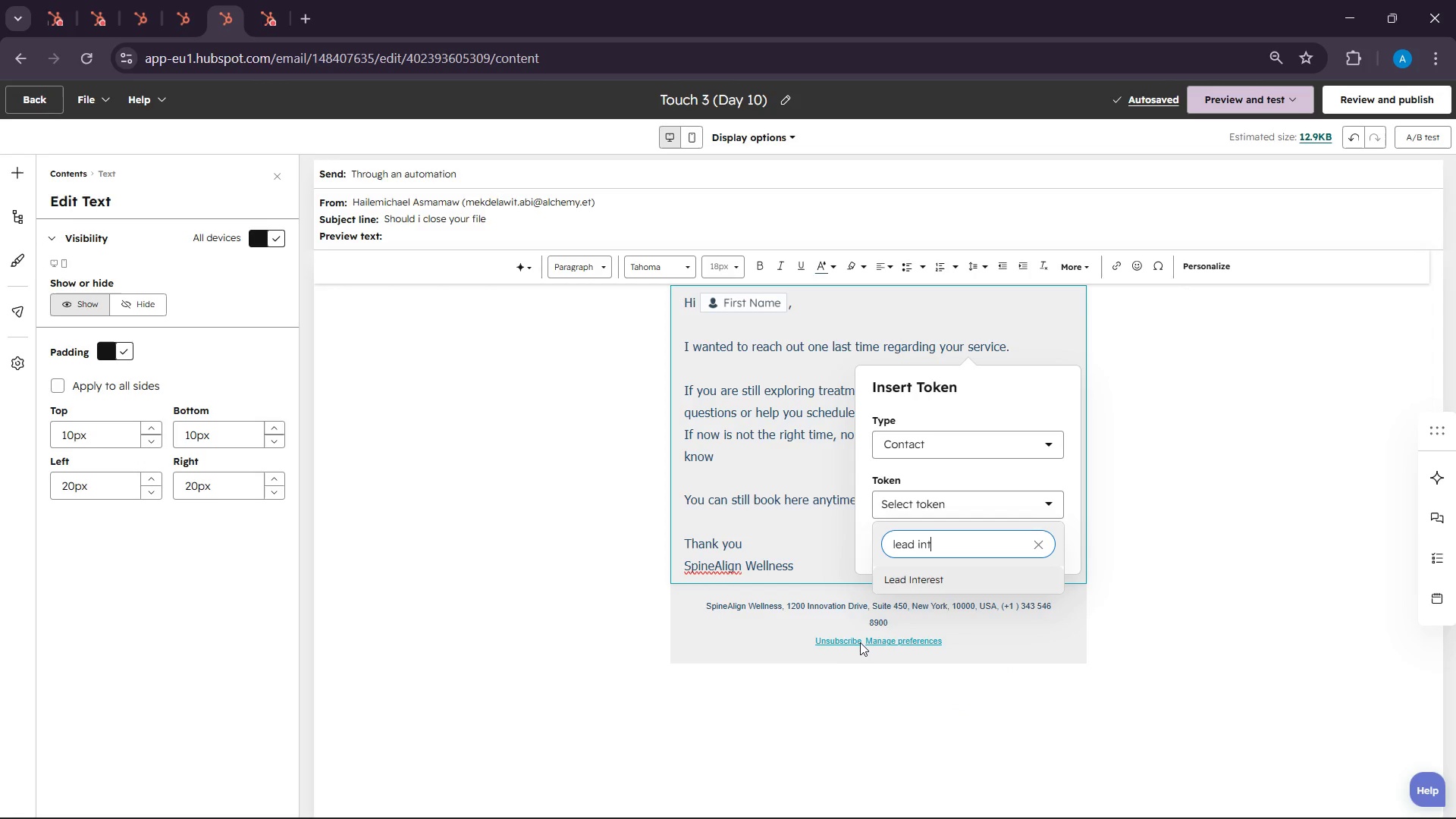 
left_click([977, 566])
 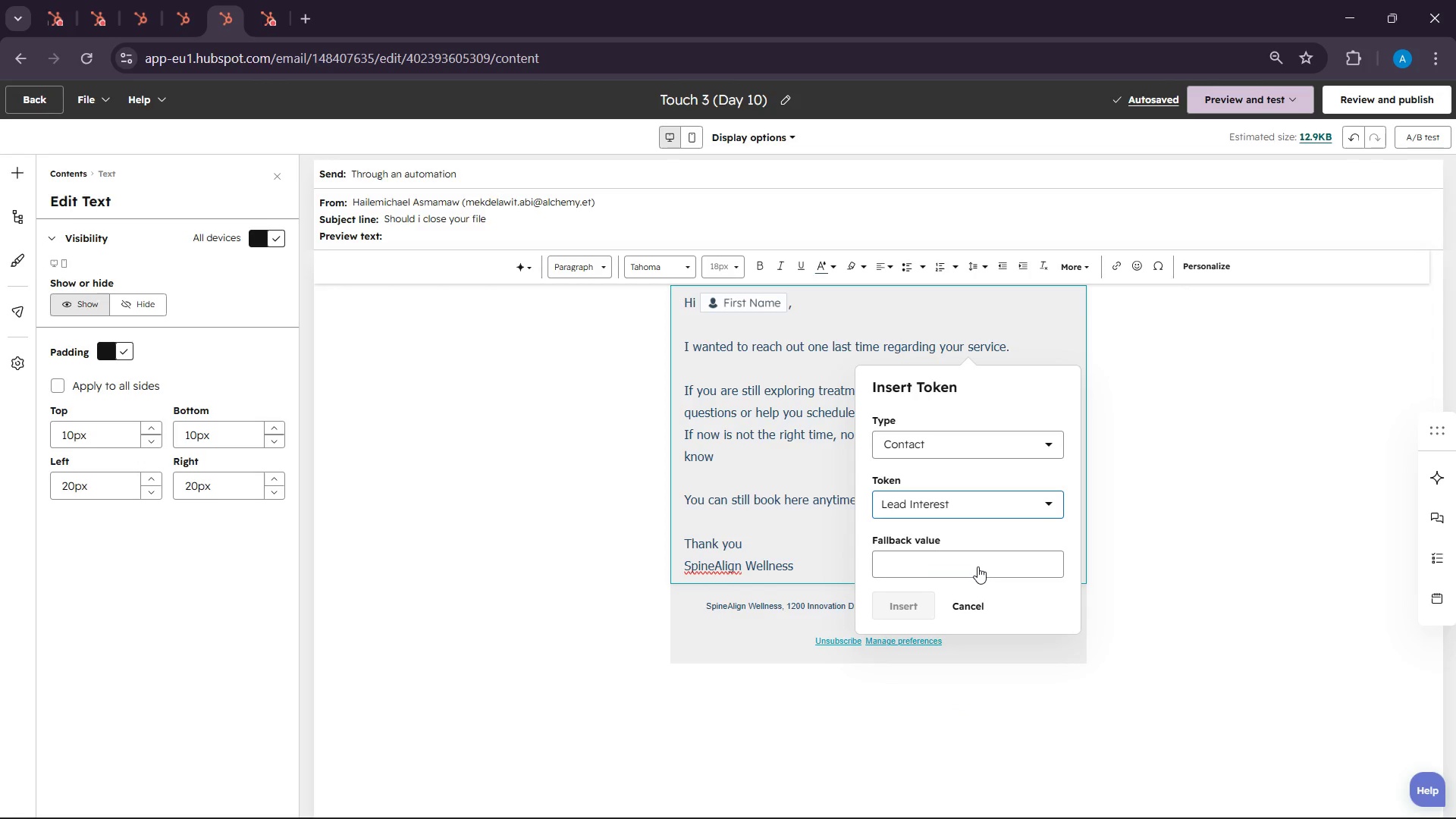 
left_click([908, 570])
 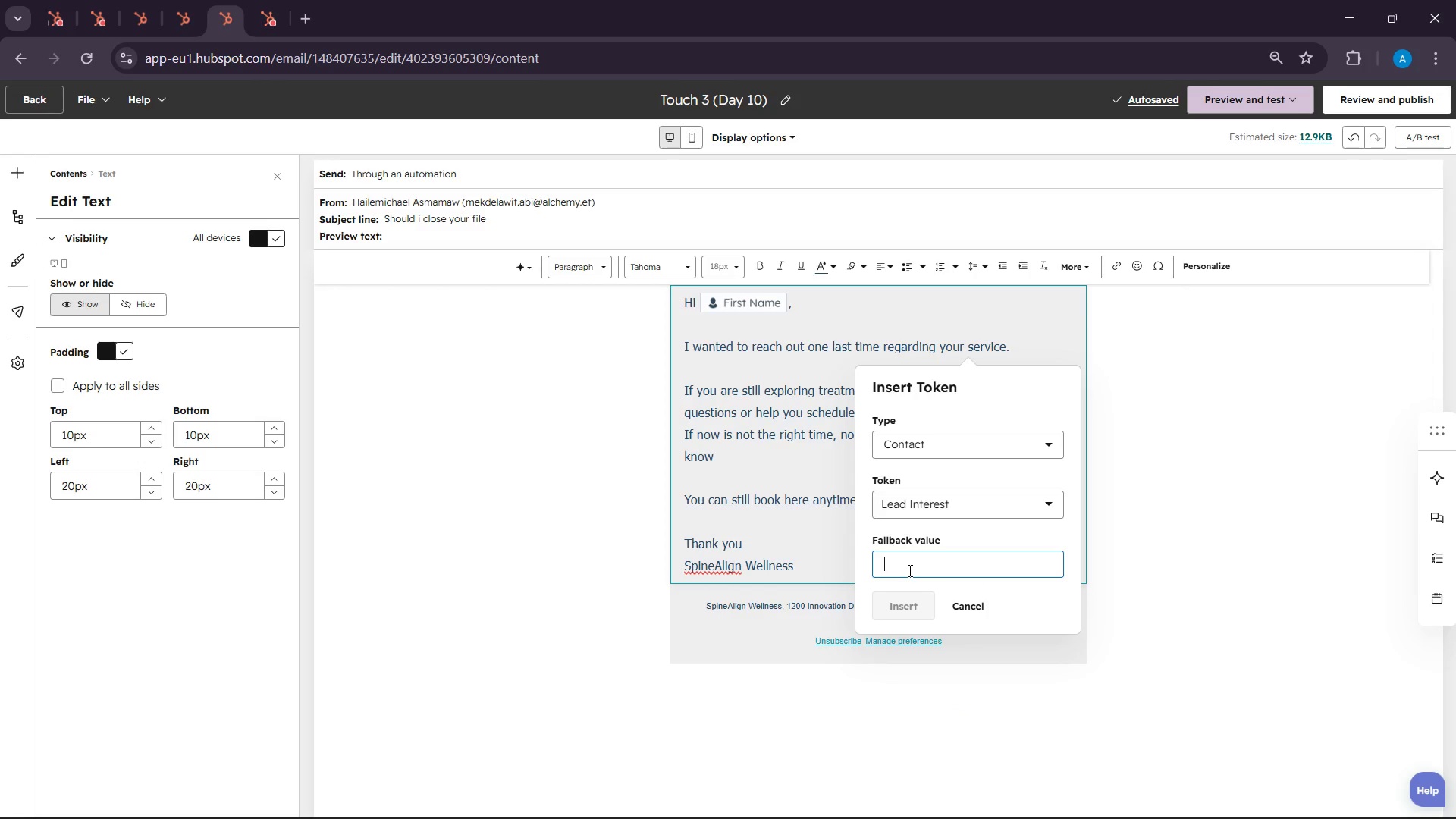 
type(ps)
key(Backspace)
 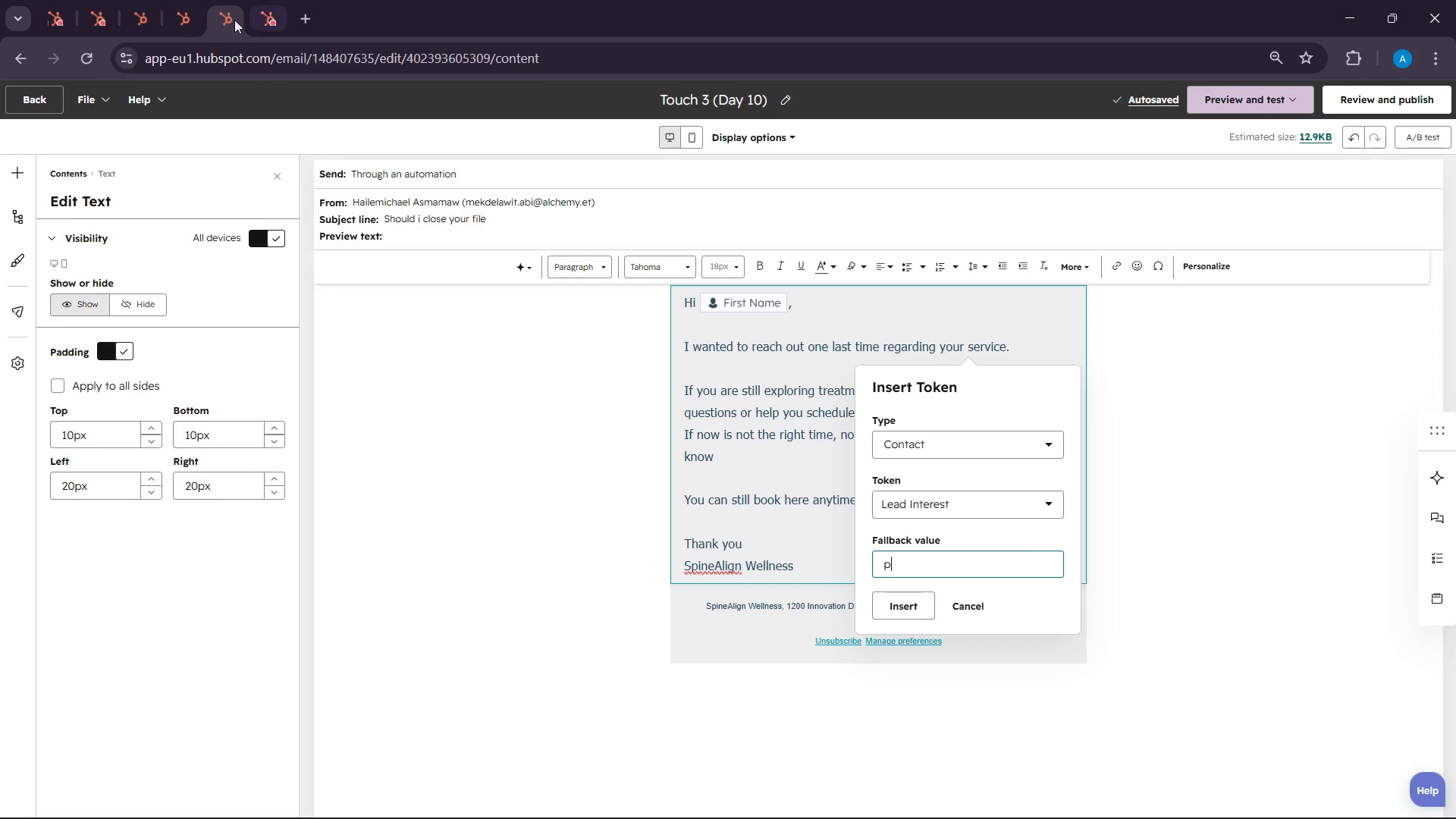 
left_click([249, 8])
 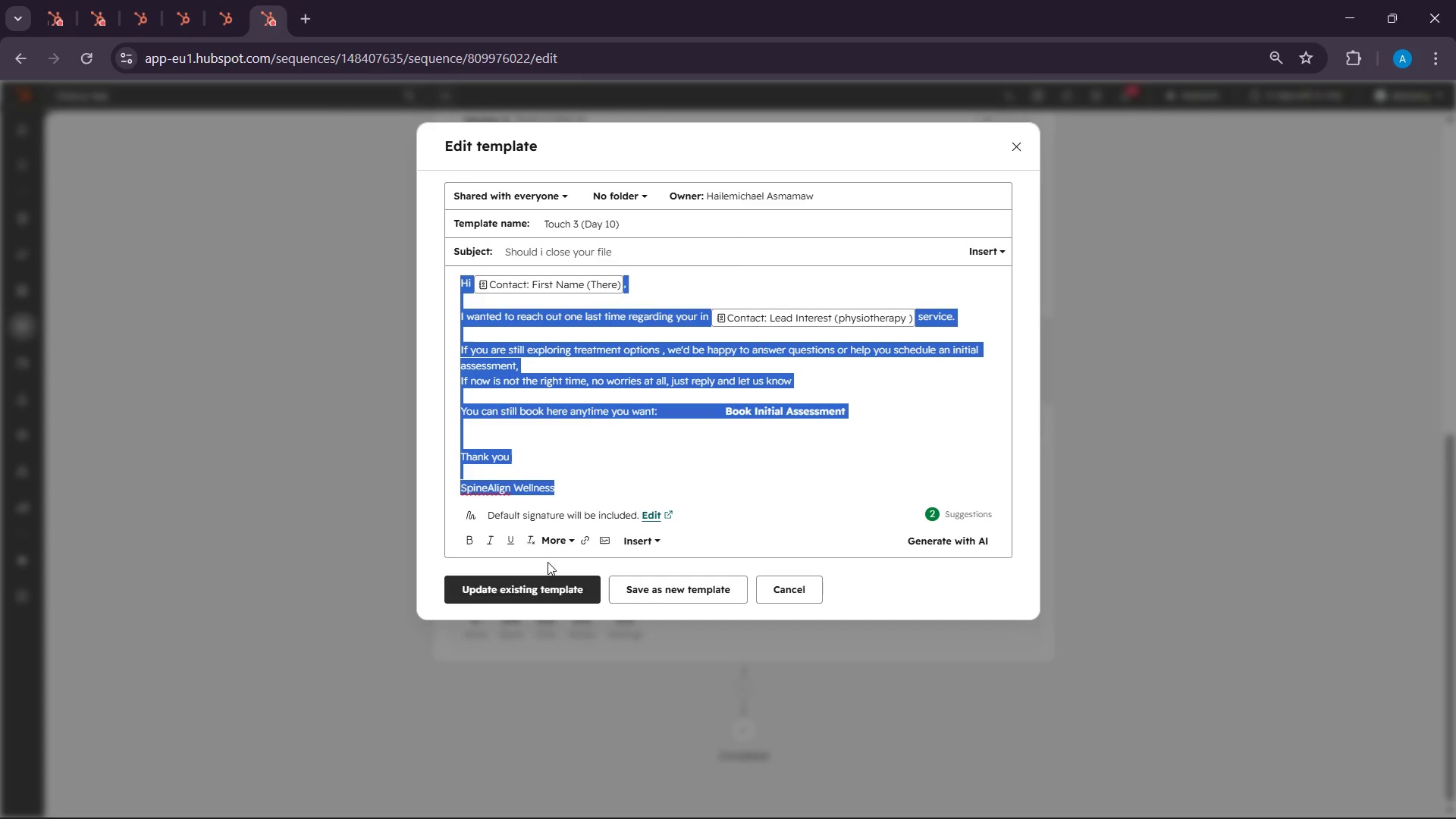 
left_click([648, 484])
 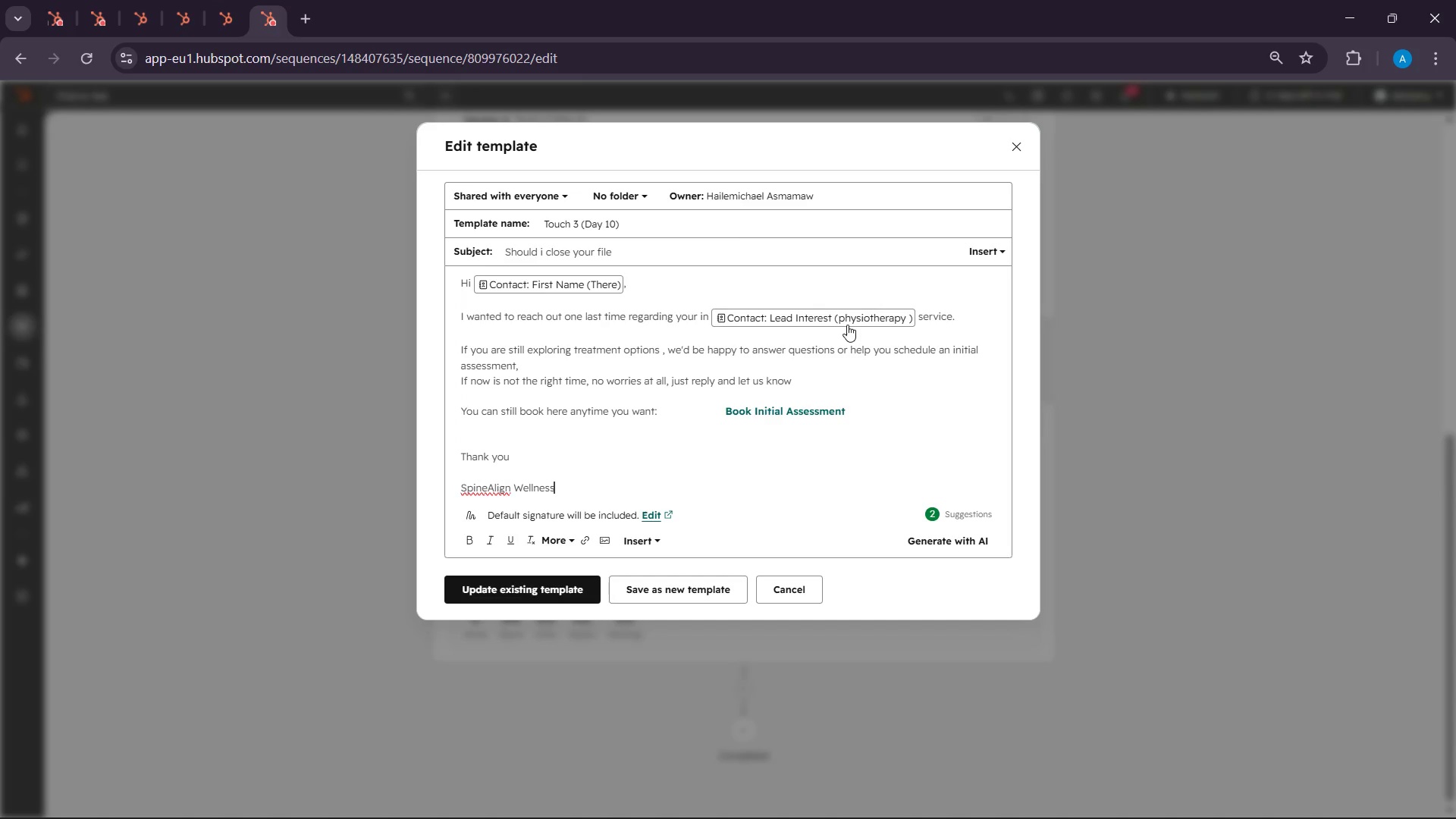 
left_click_drag(start_coordinate=[838, 316], to_coordinate=[865, 316])
 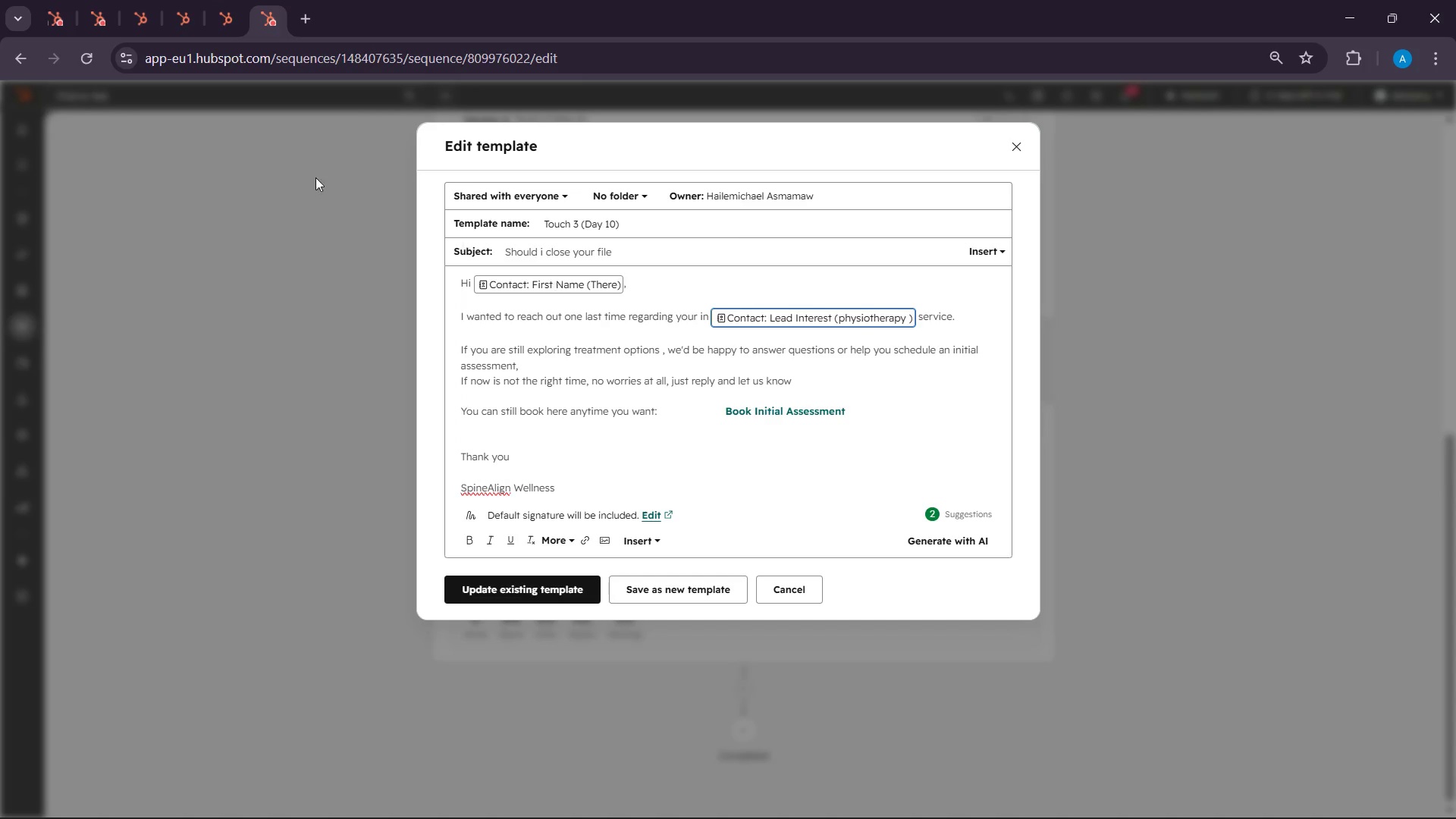 
left_click([245, 0])
 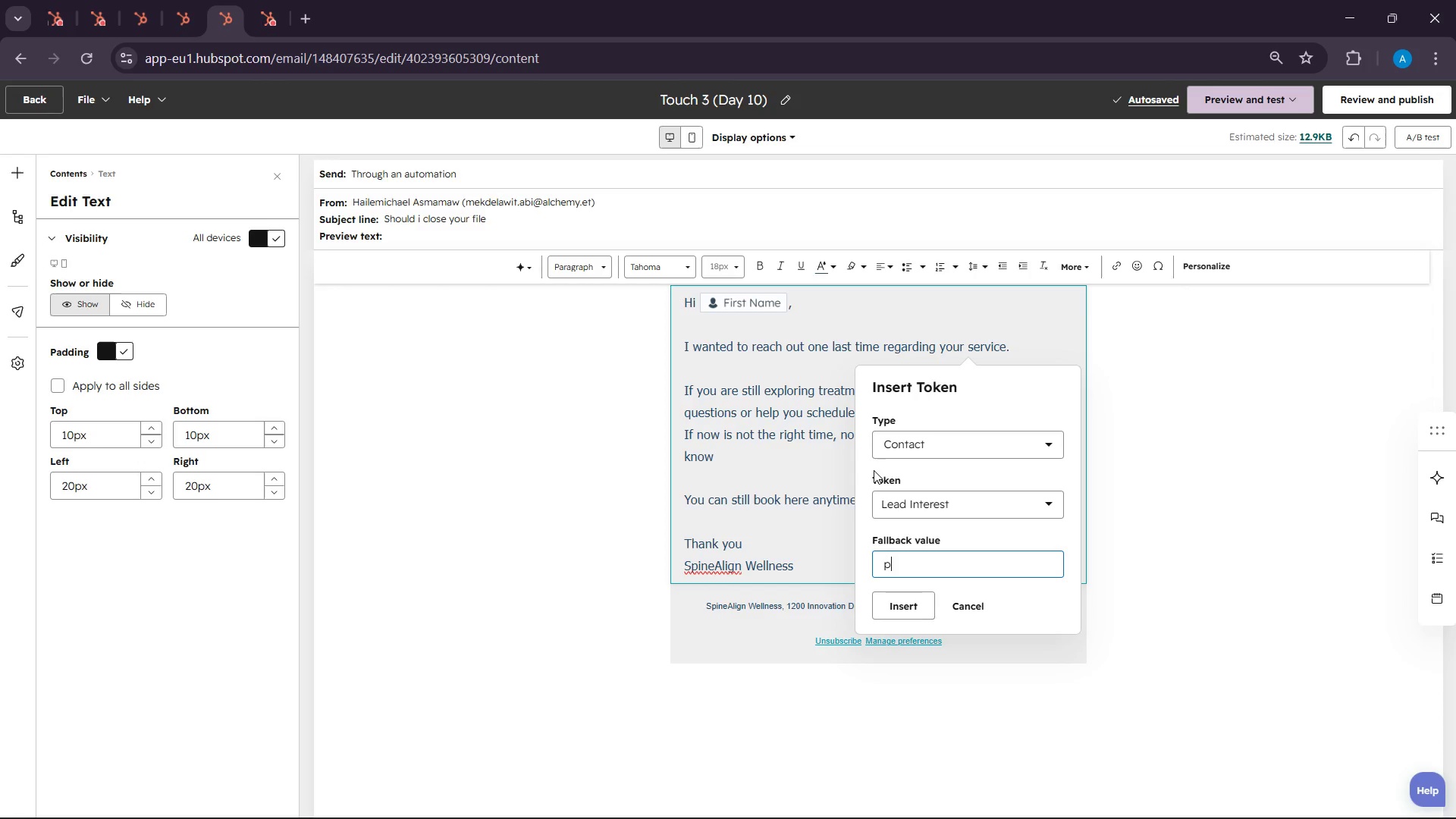 
type(hysio)
 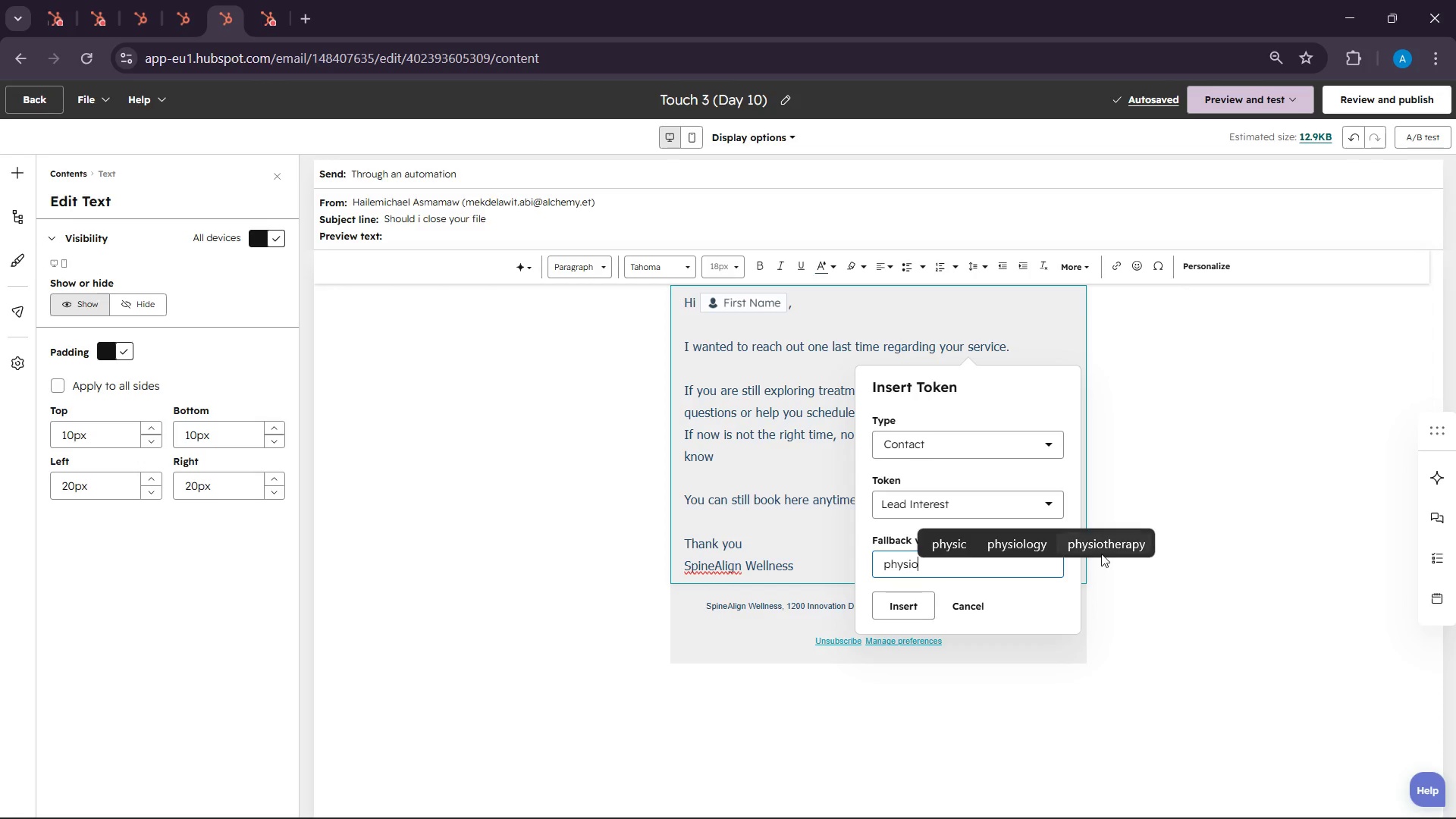 
left_click([1103, 542])
 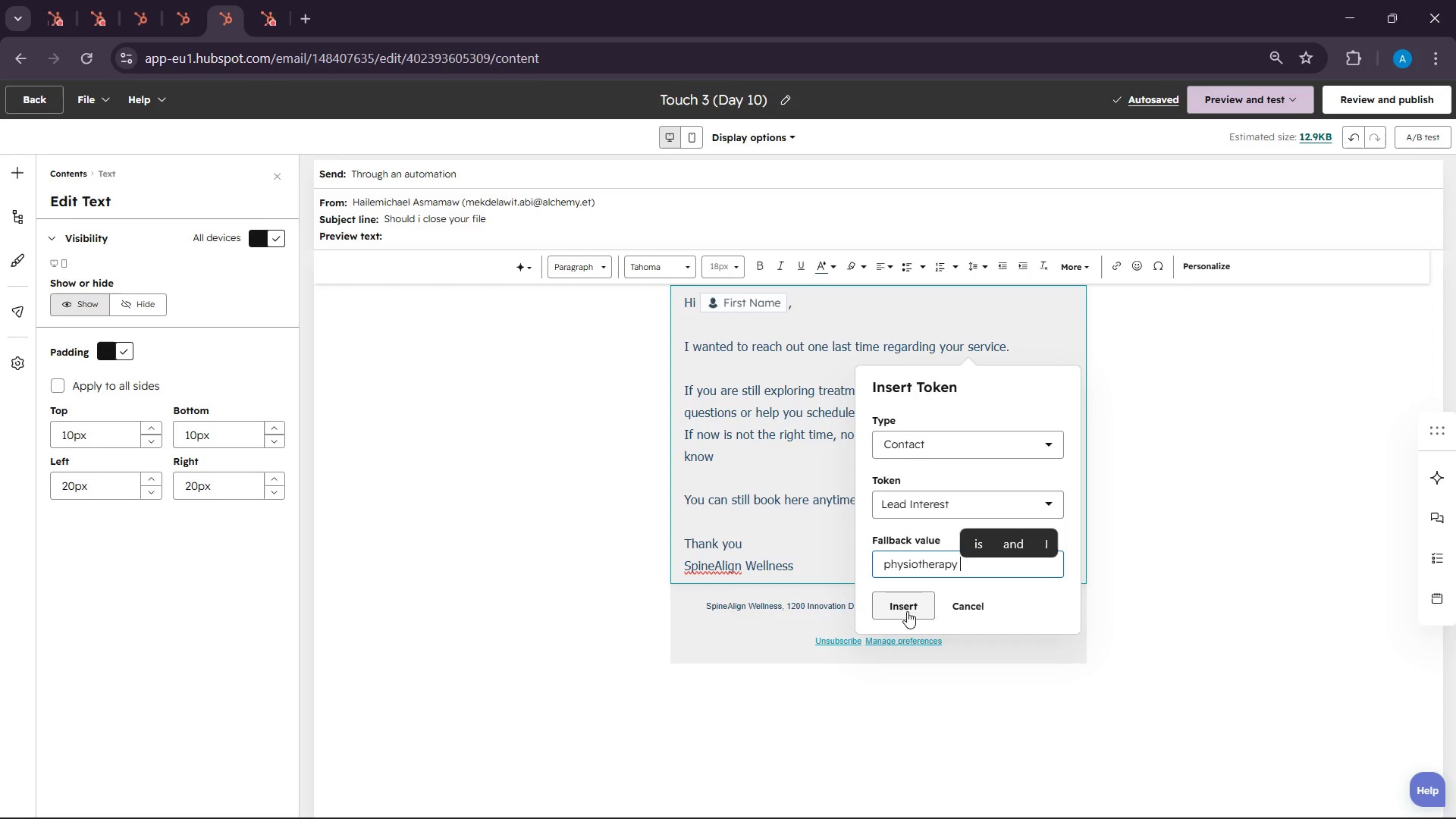 
left_click([907, 609])
 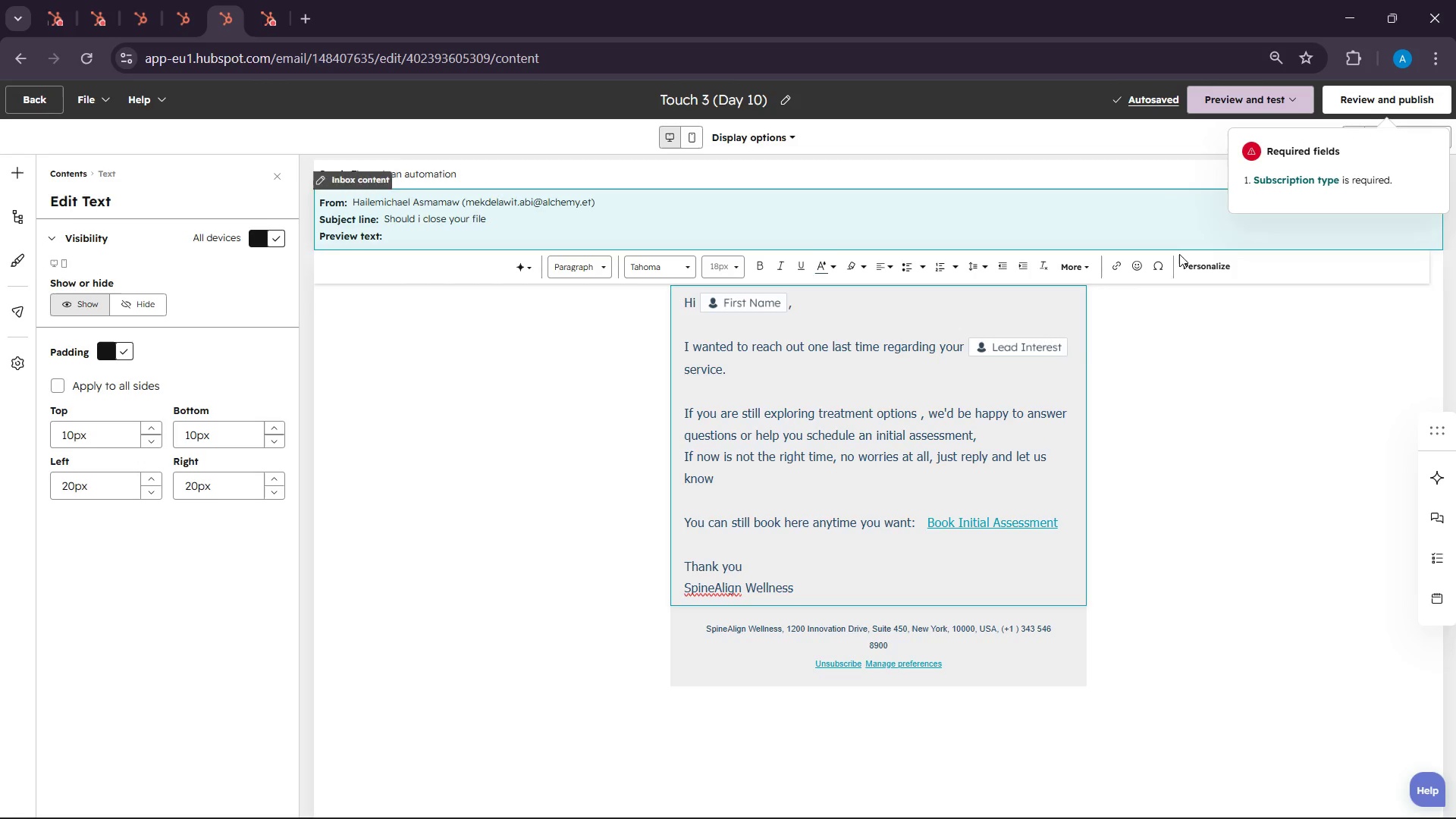 
wait(7.27)
 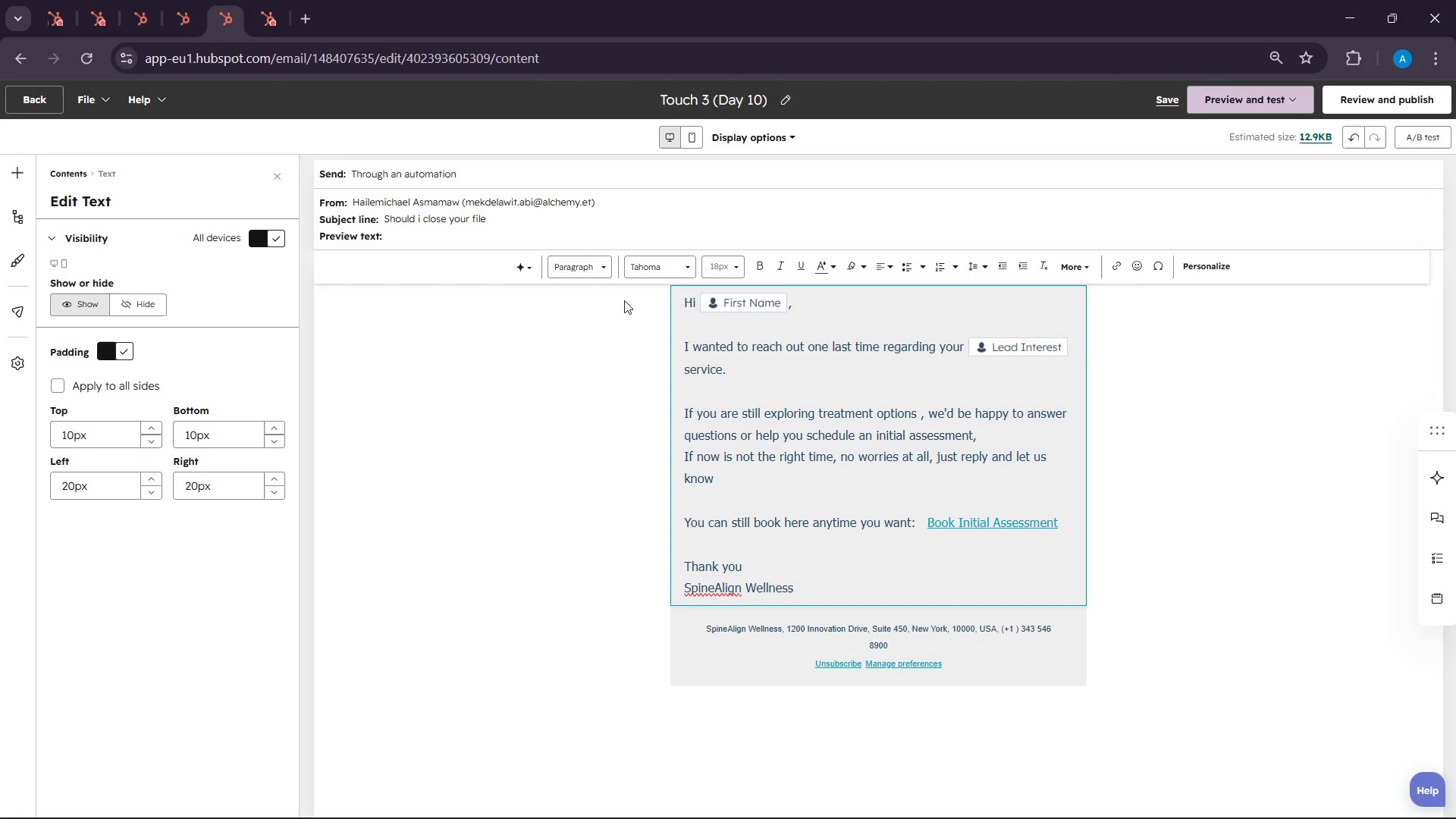 
left_click([201, 0])
 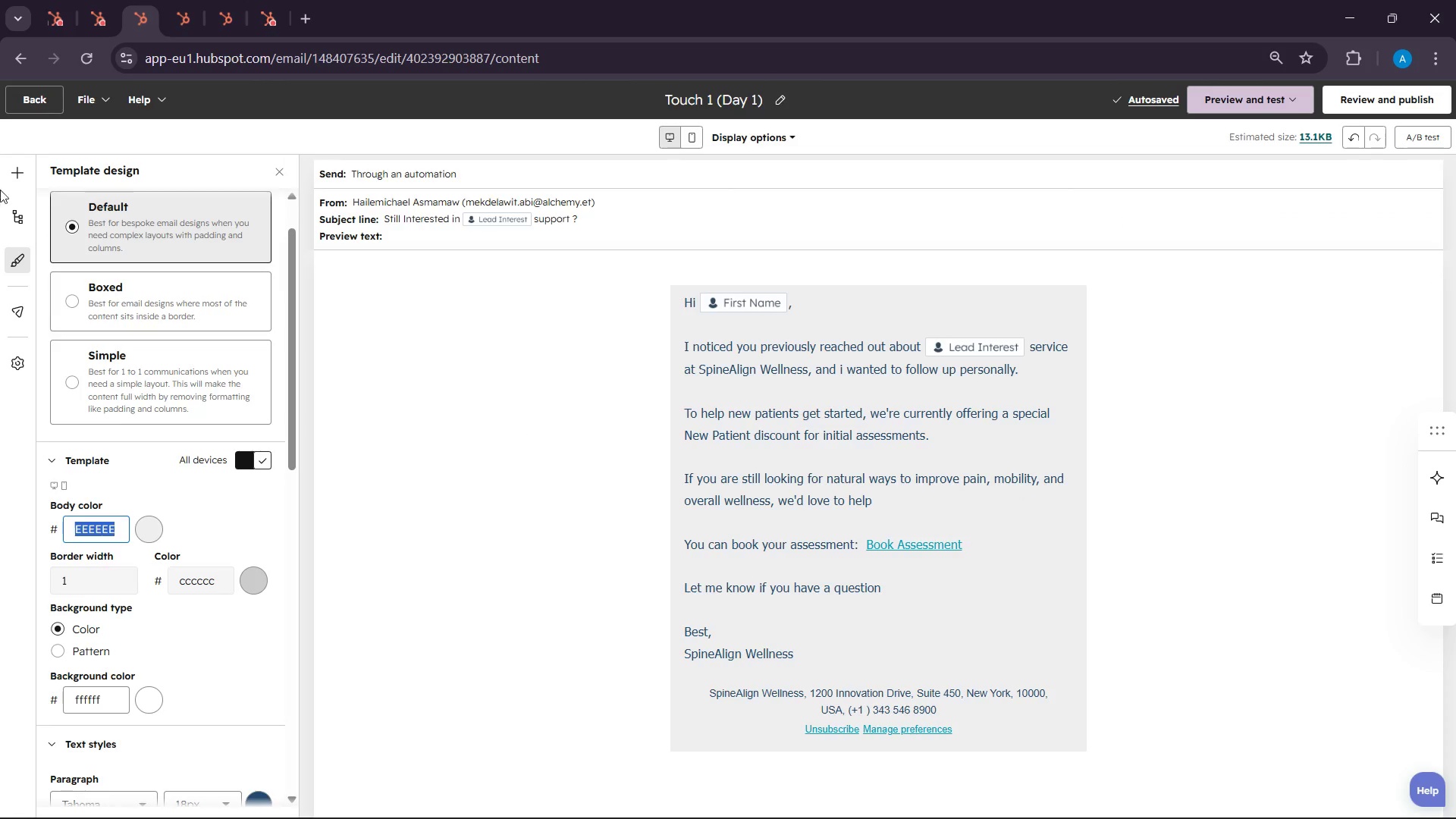 
left_click([429, 336])
 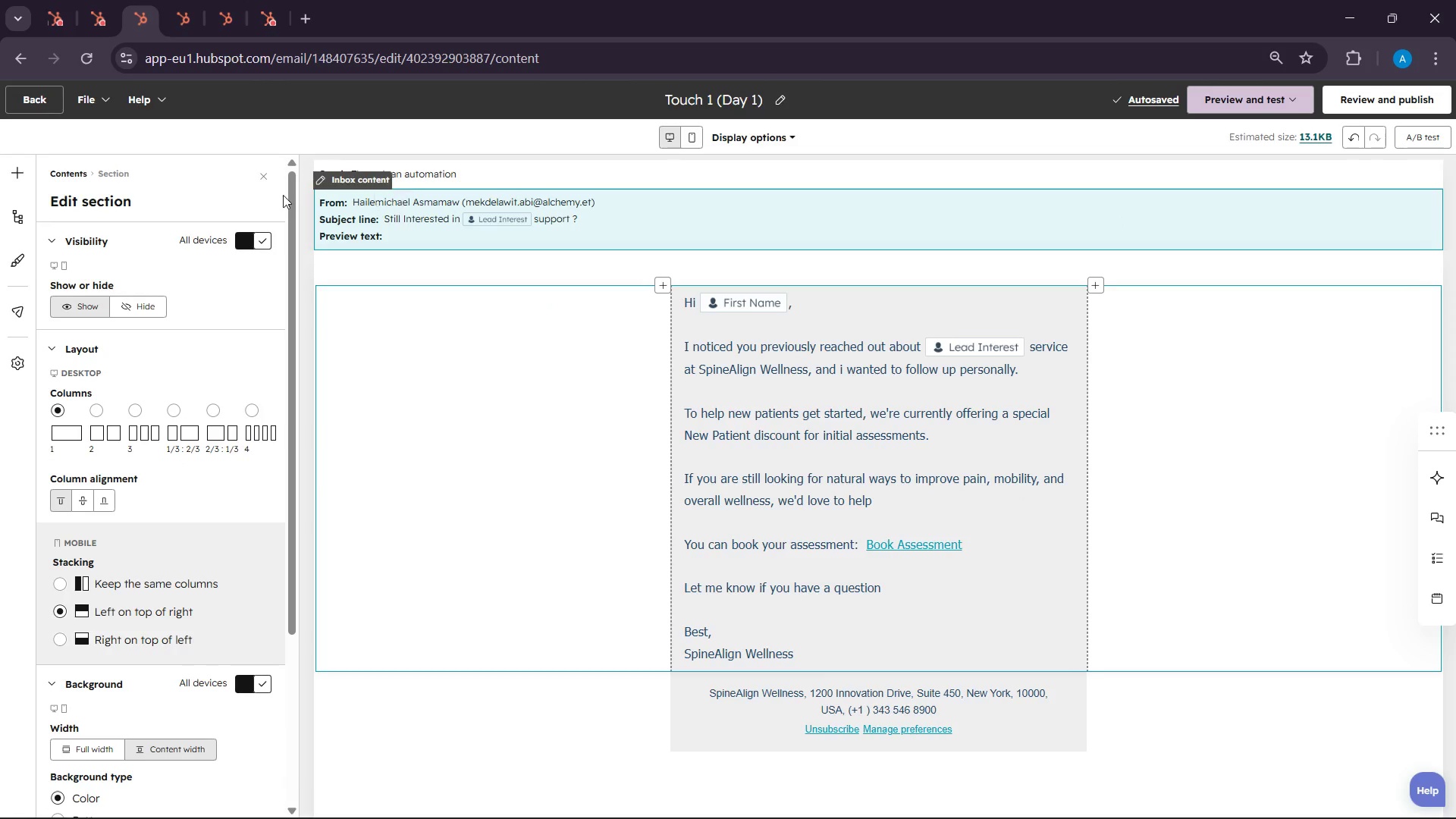 
left_click([193, 163])
 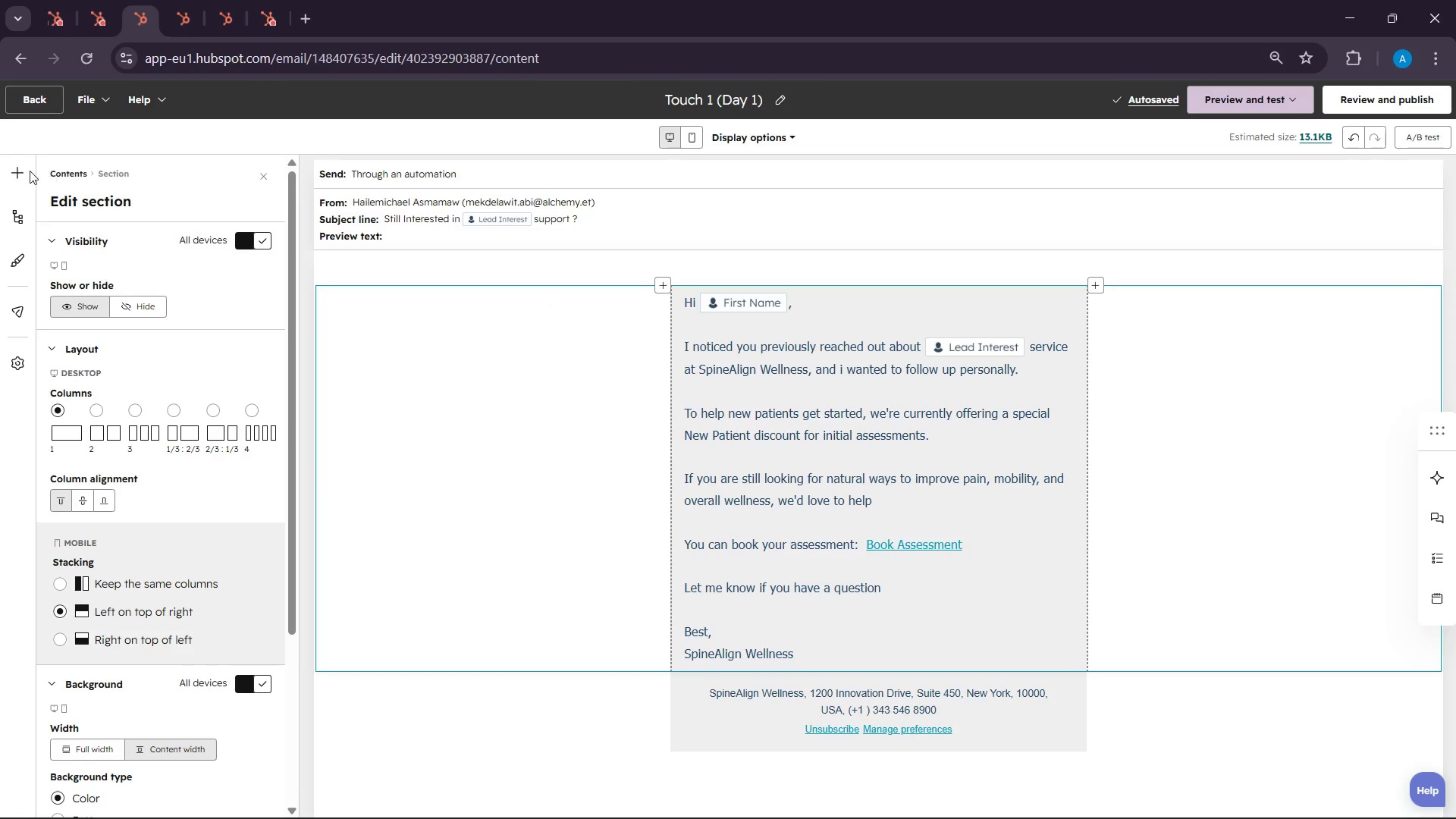 
left_click([27, 171])
 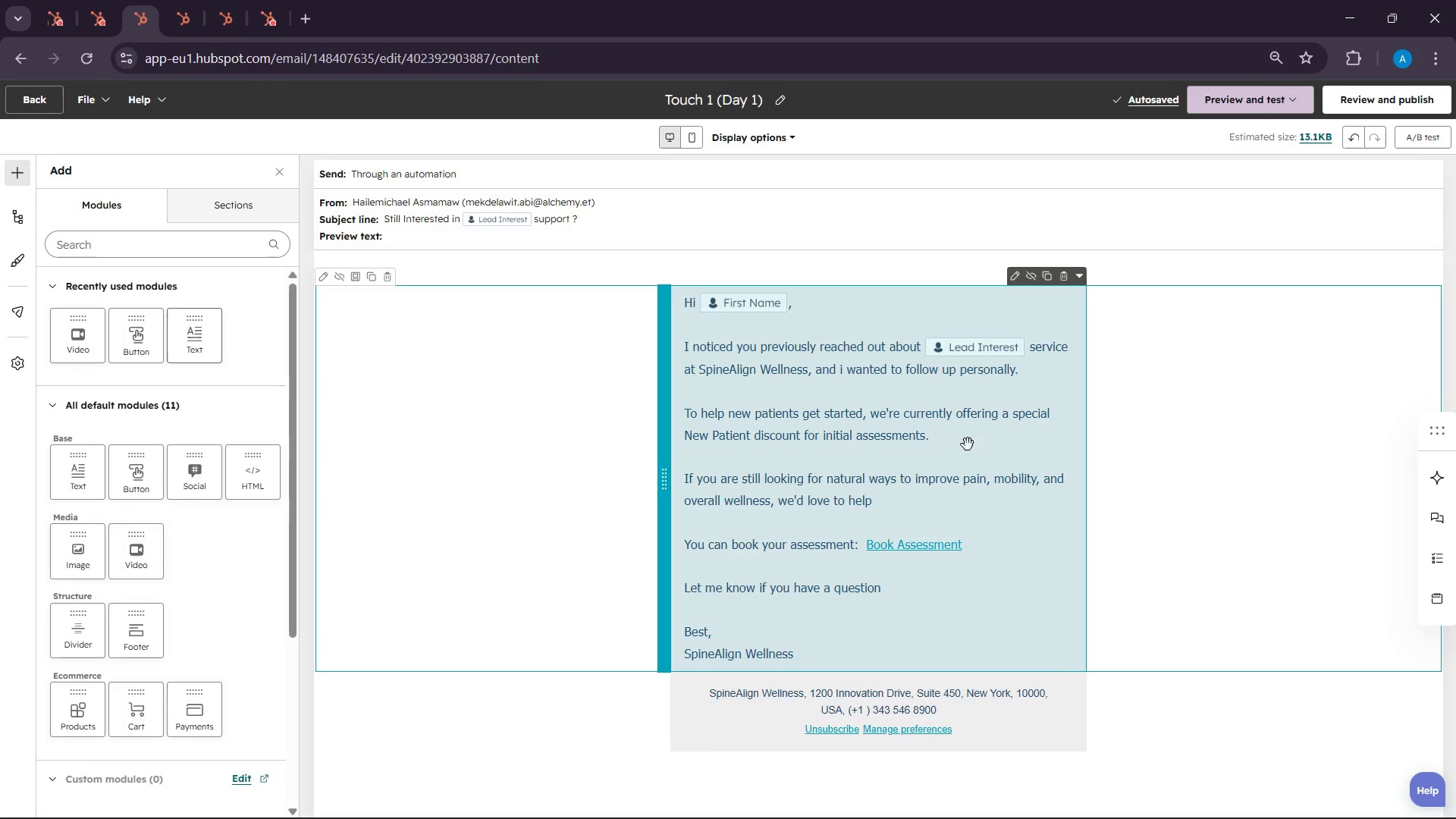 
wait(6.55)
 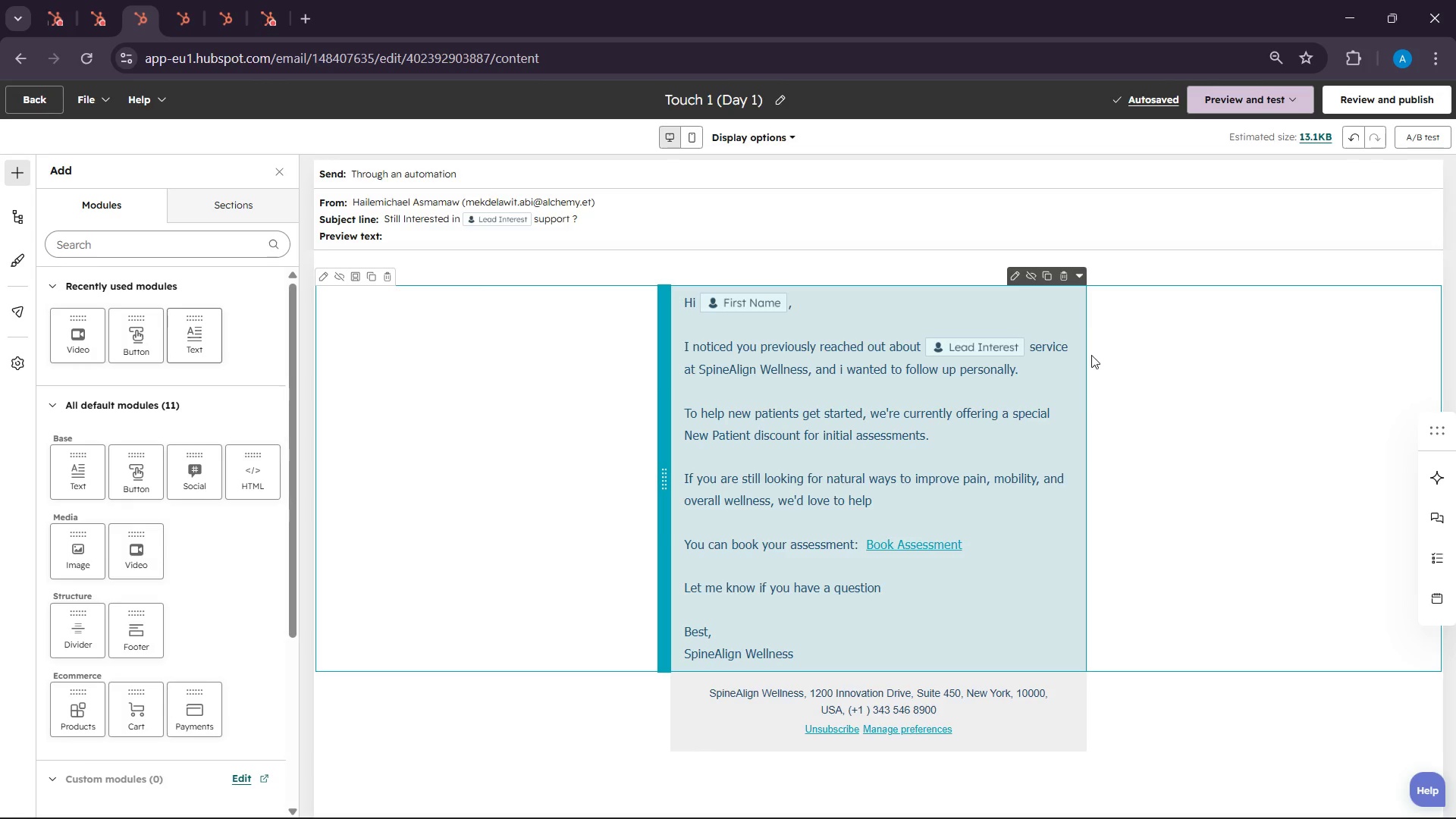 
left_click_drag(start_coordinate=[766, 500], to_coordinate=[884, 582])
 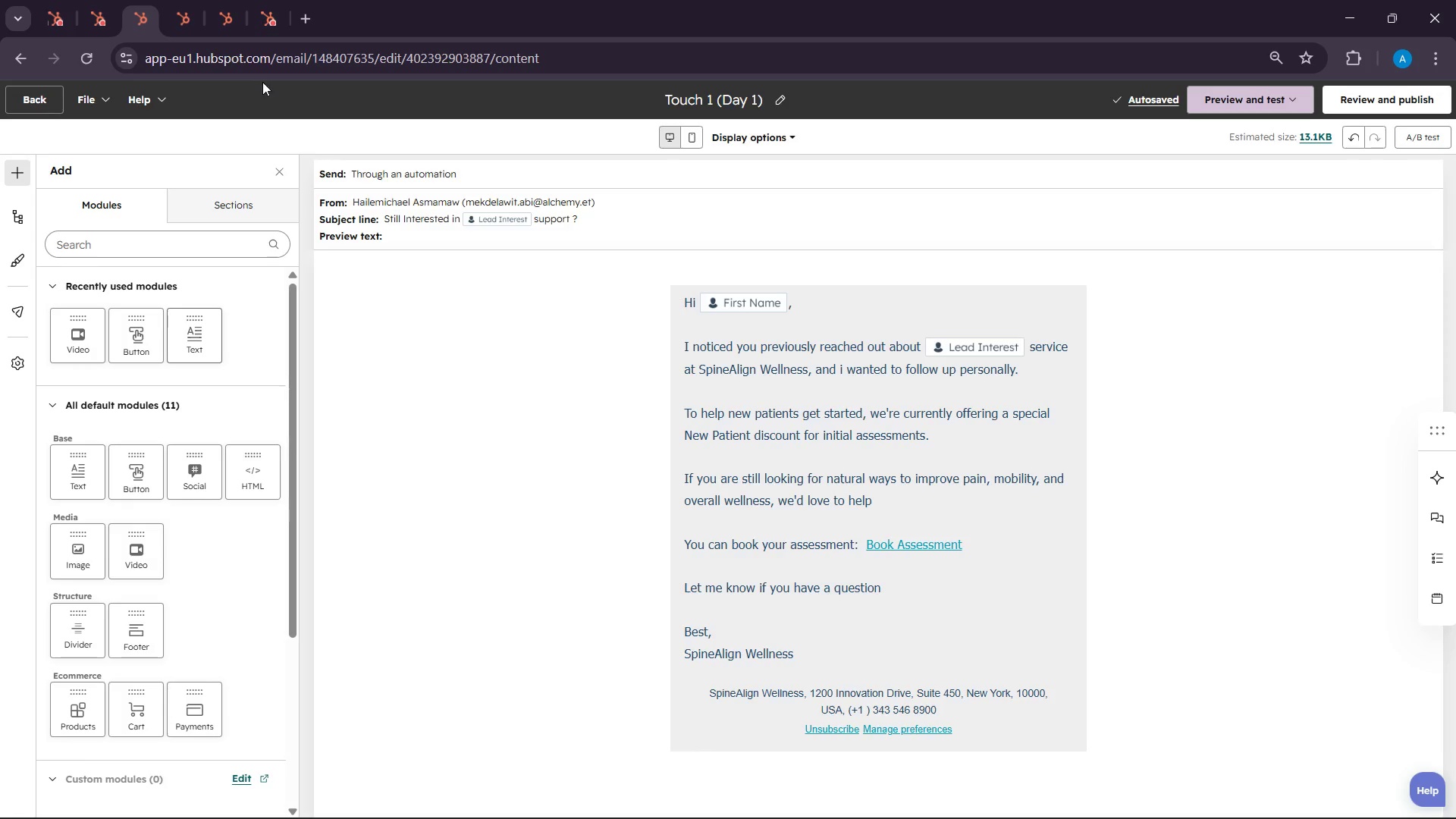 
left_click([273, 0])
 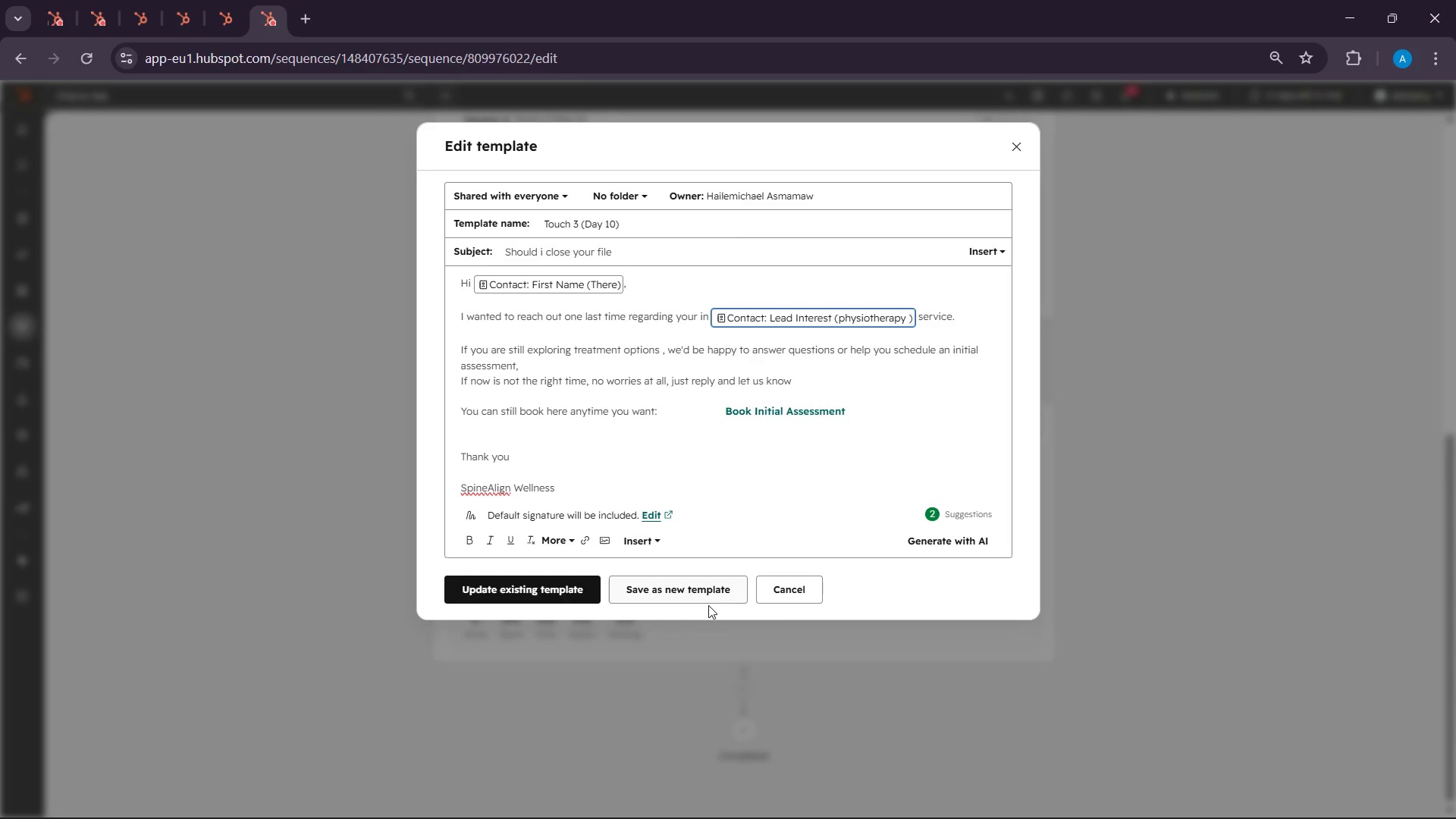 
left_click([789, 589])
 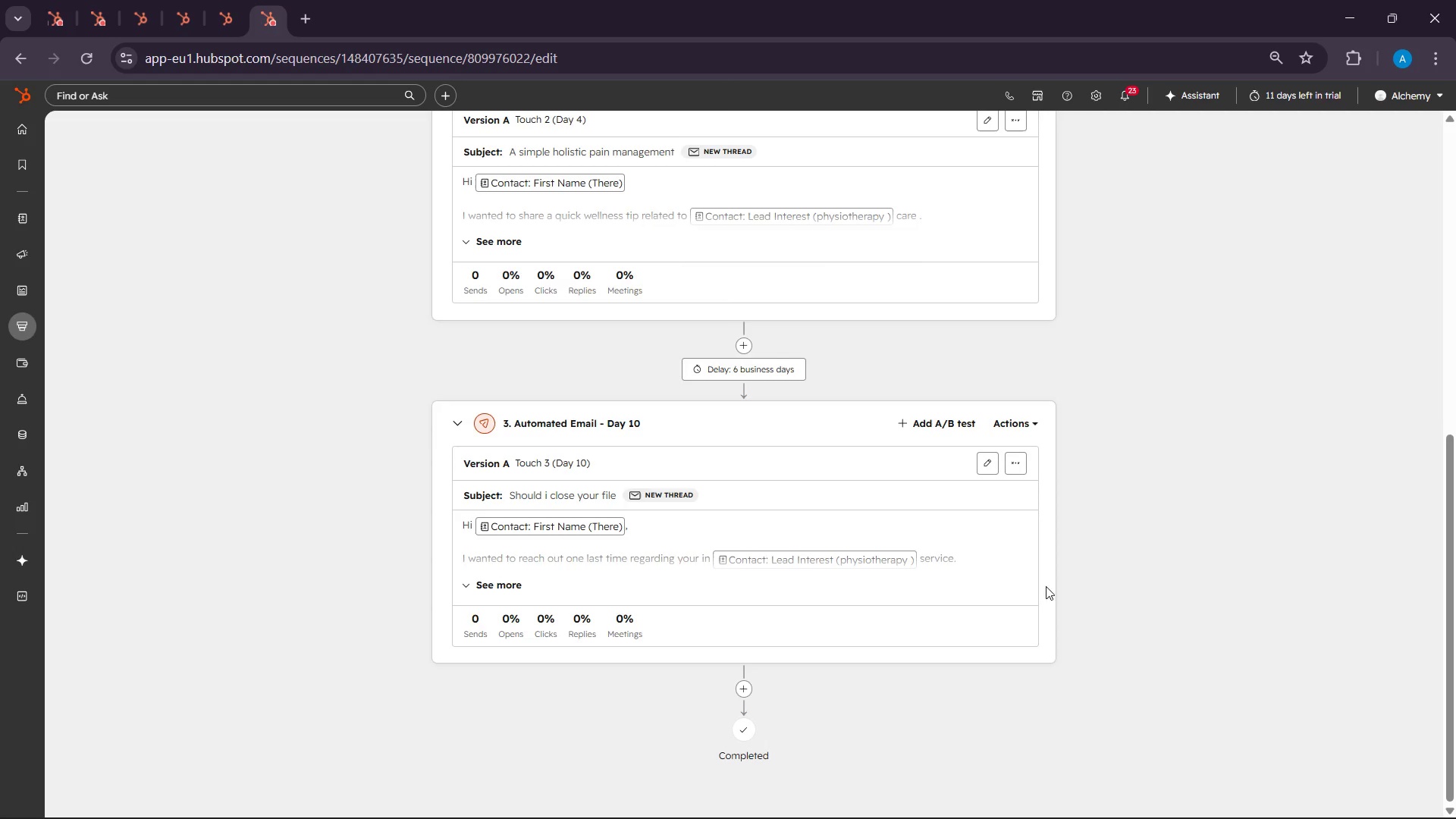 
scroll: coordinate [1098, 583], scroll_direction: up, amount: 15.0
 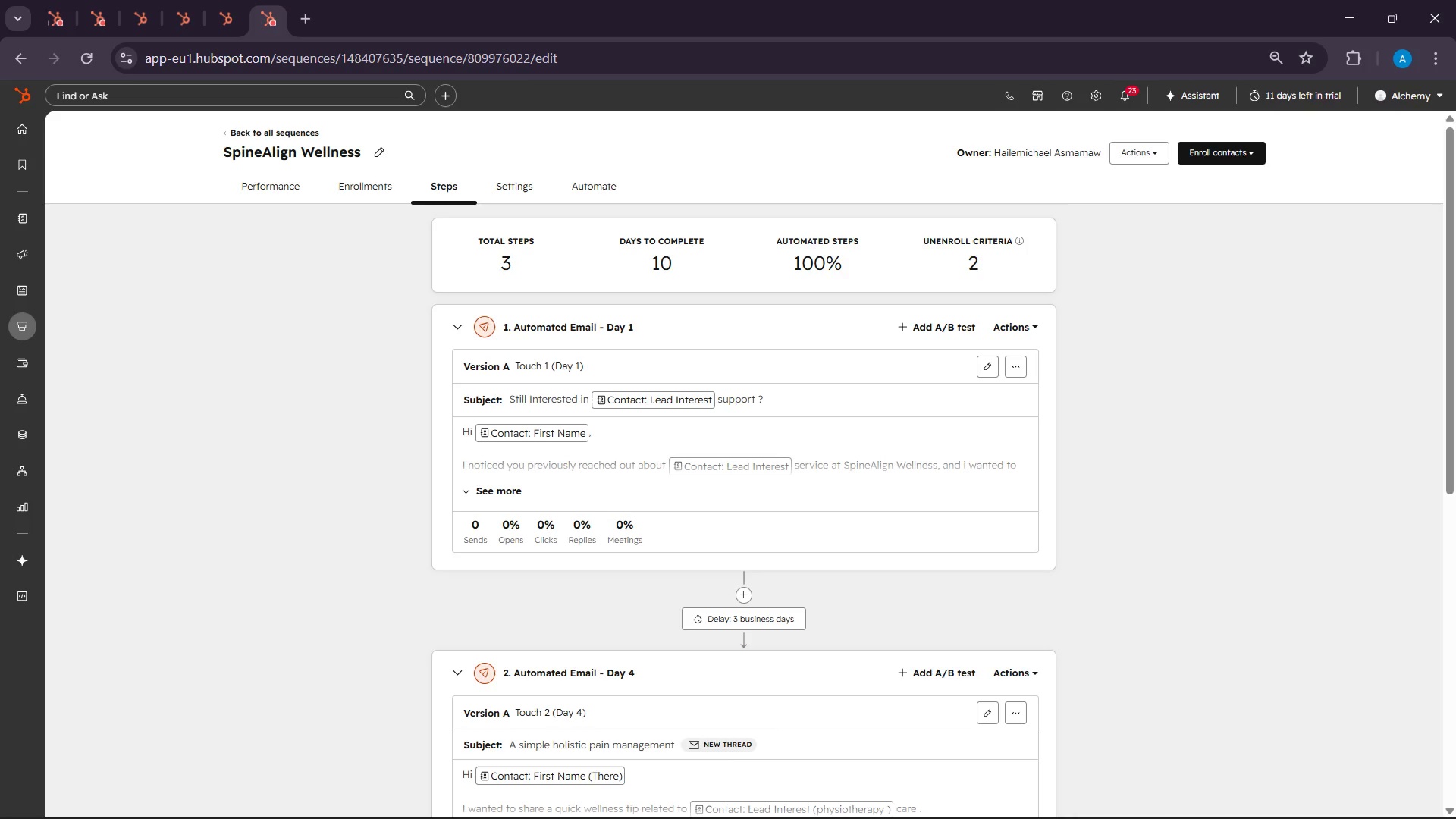 